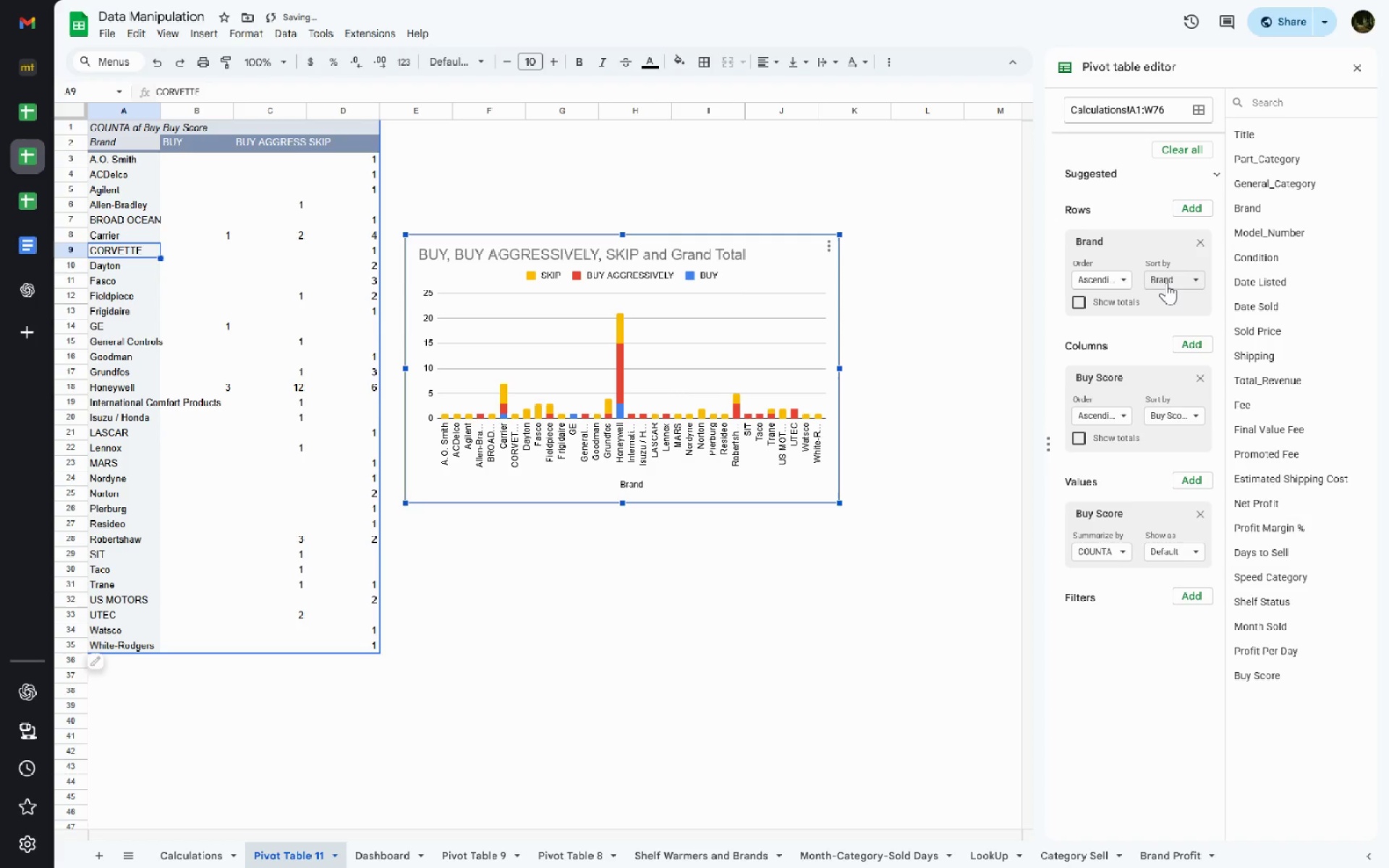 
left_click([1166, 282])
 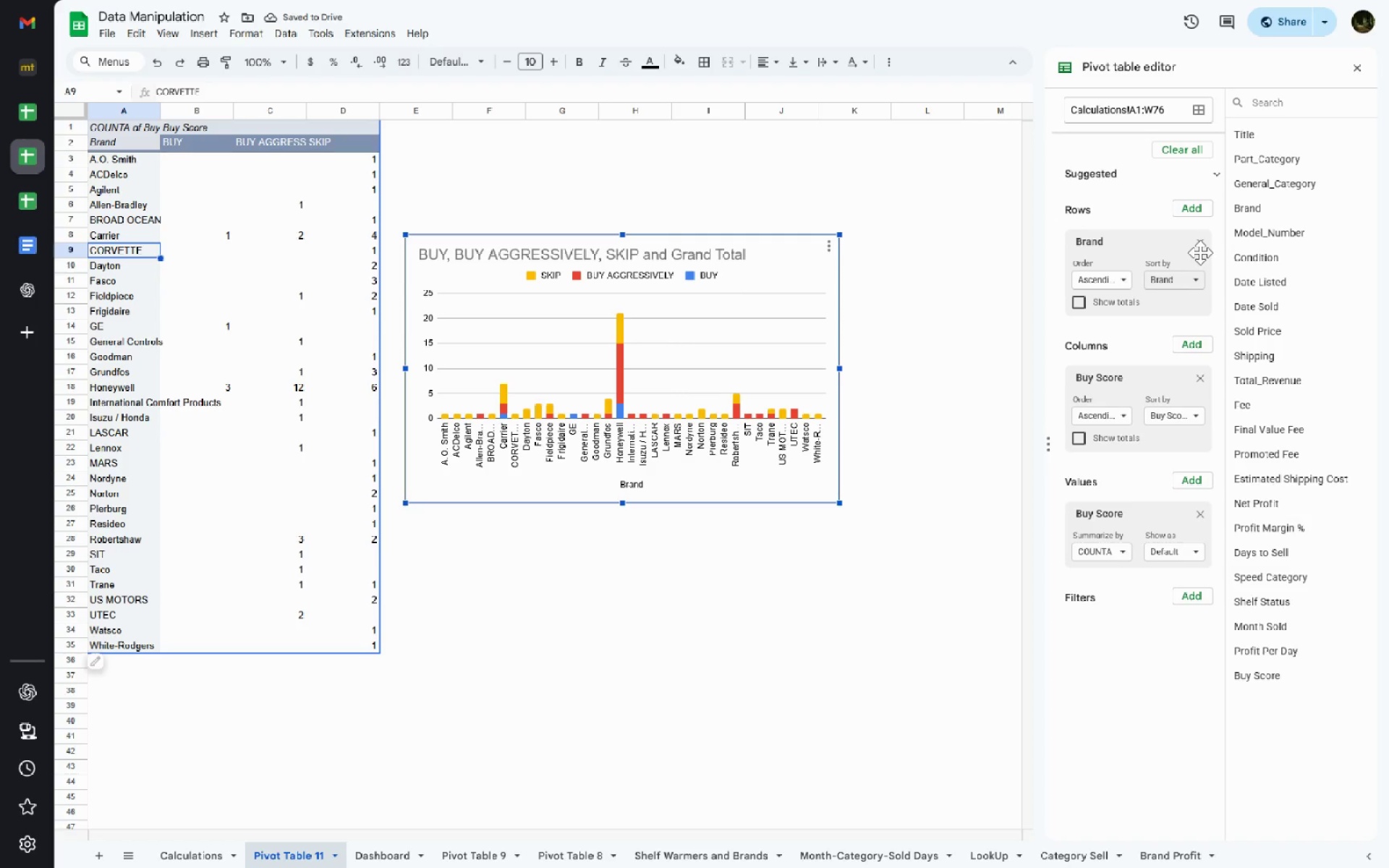 
left_click([1201, 249])
 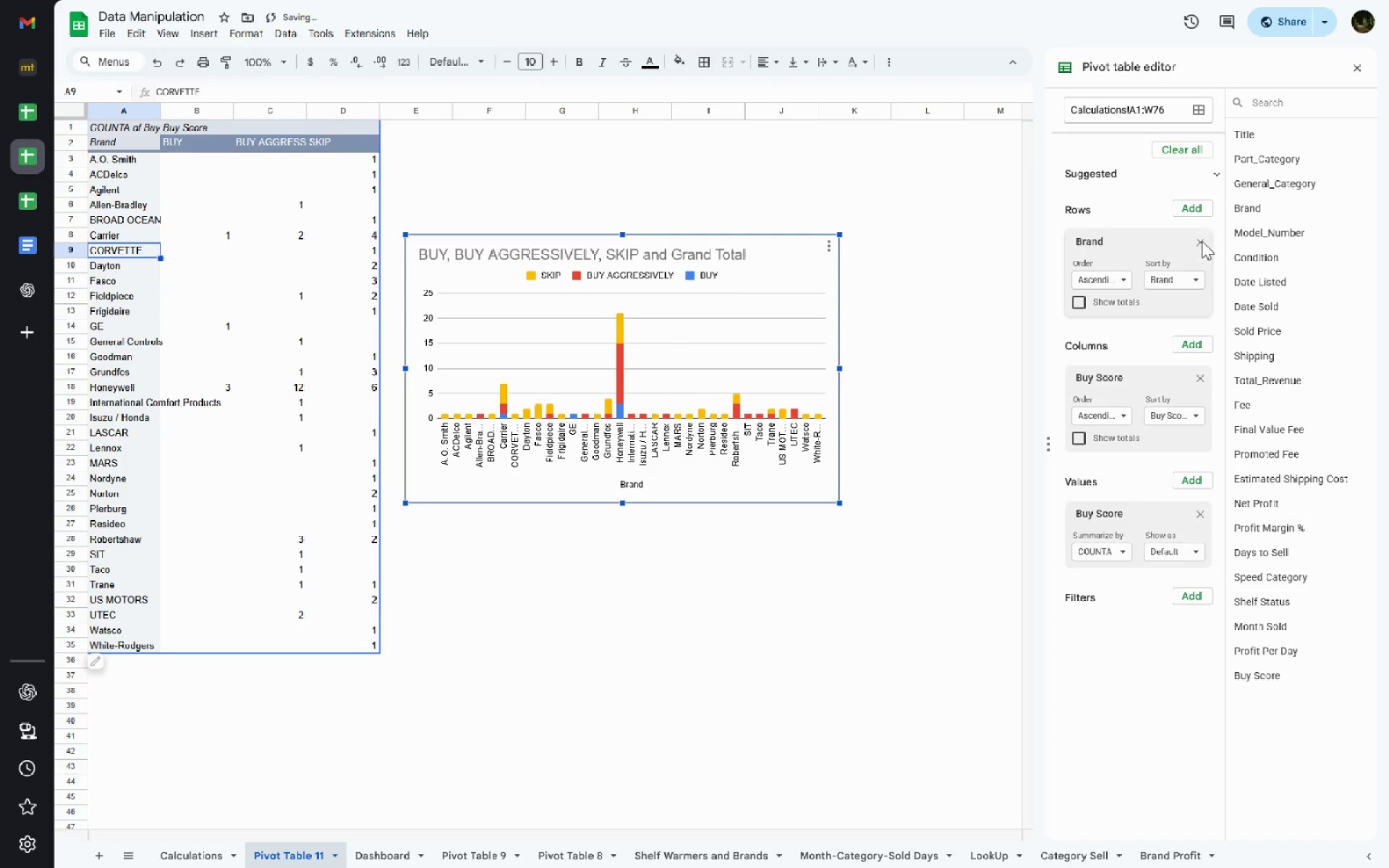 
left_click([1202, 241])
 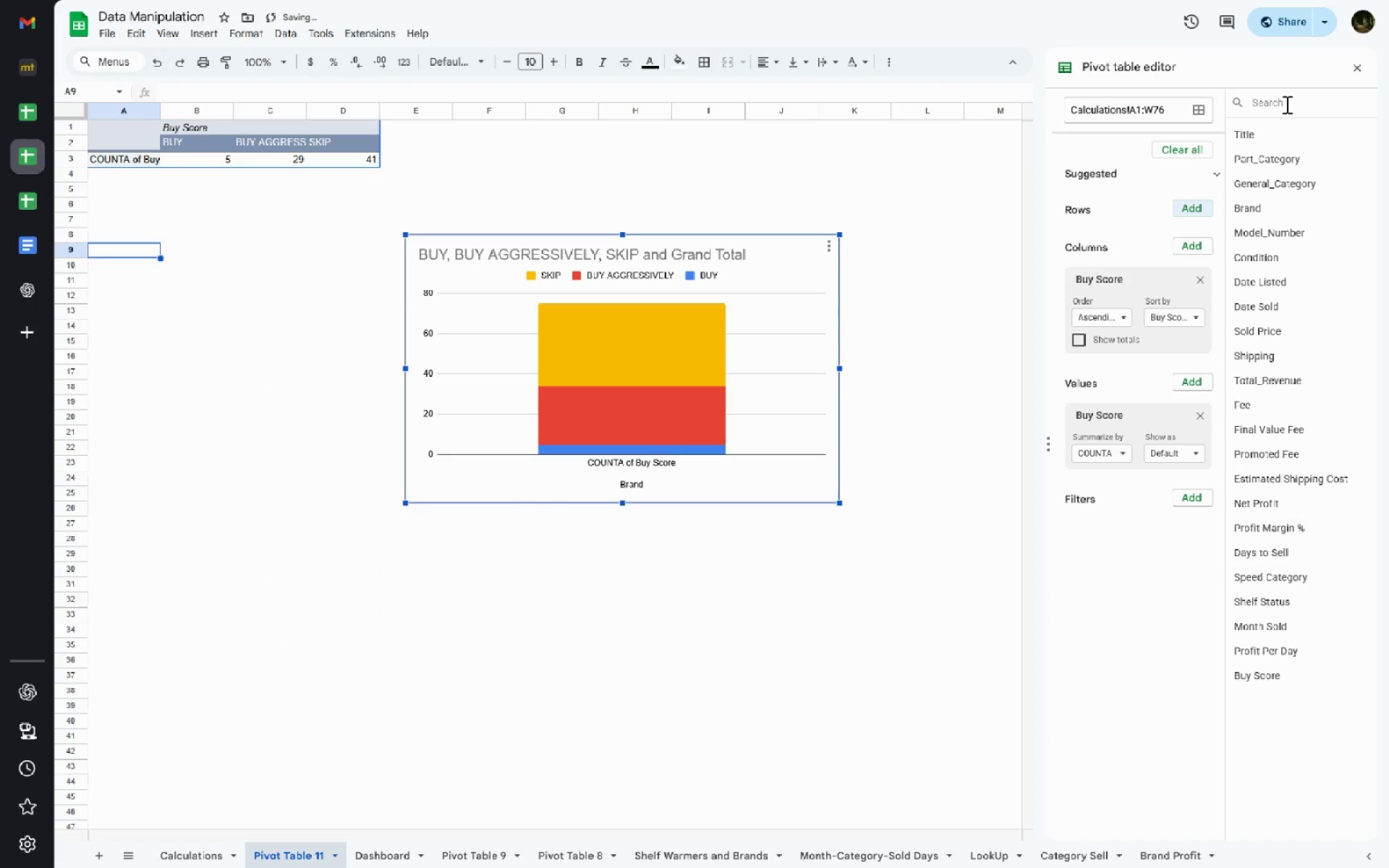 
left_click([1287, 102])
 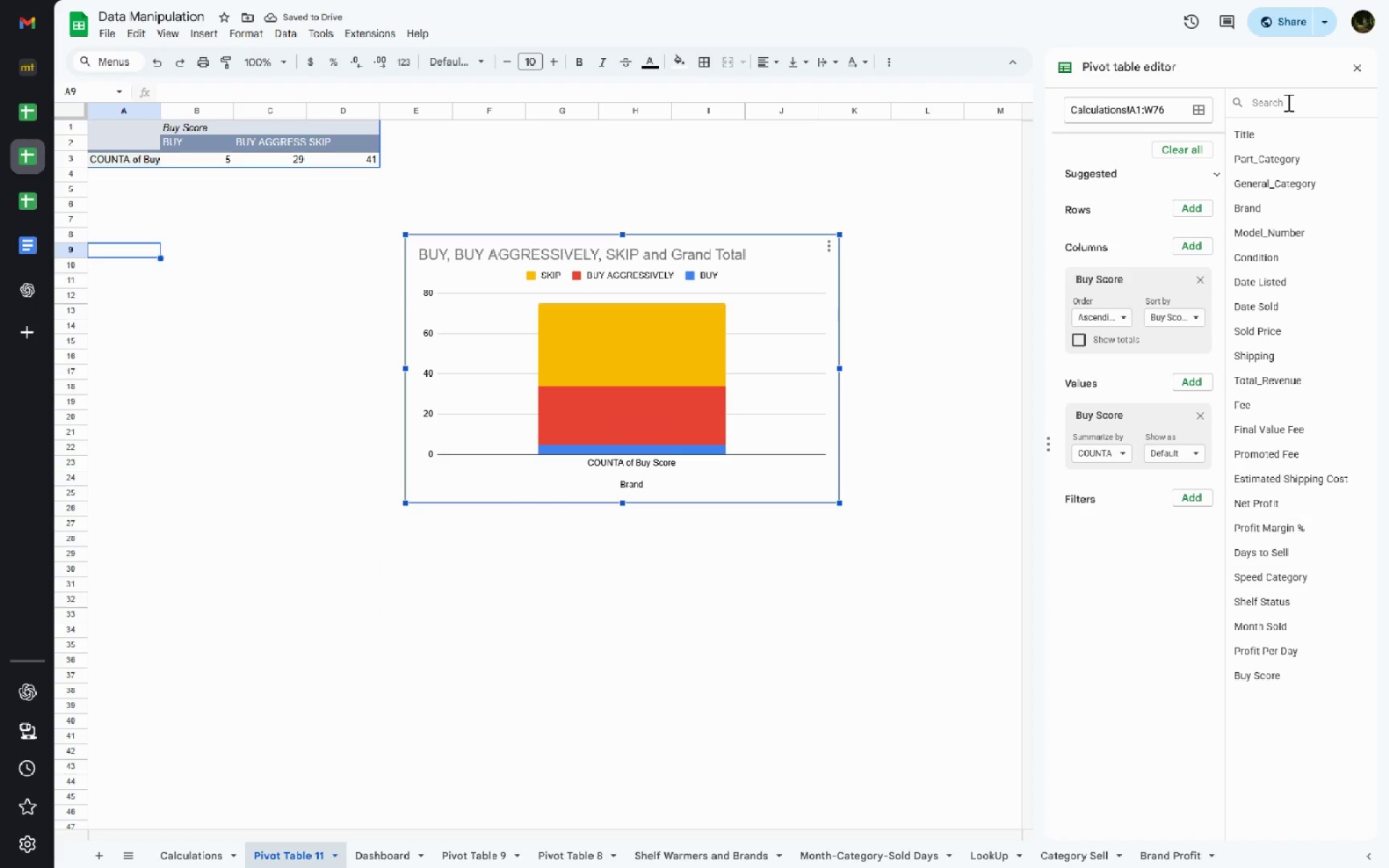 
key(P)
 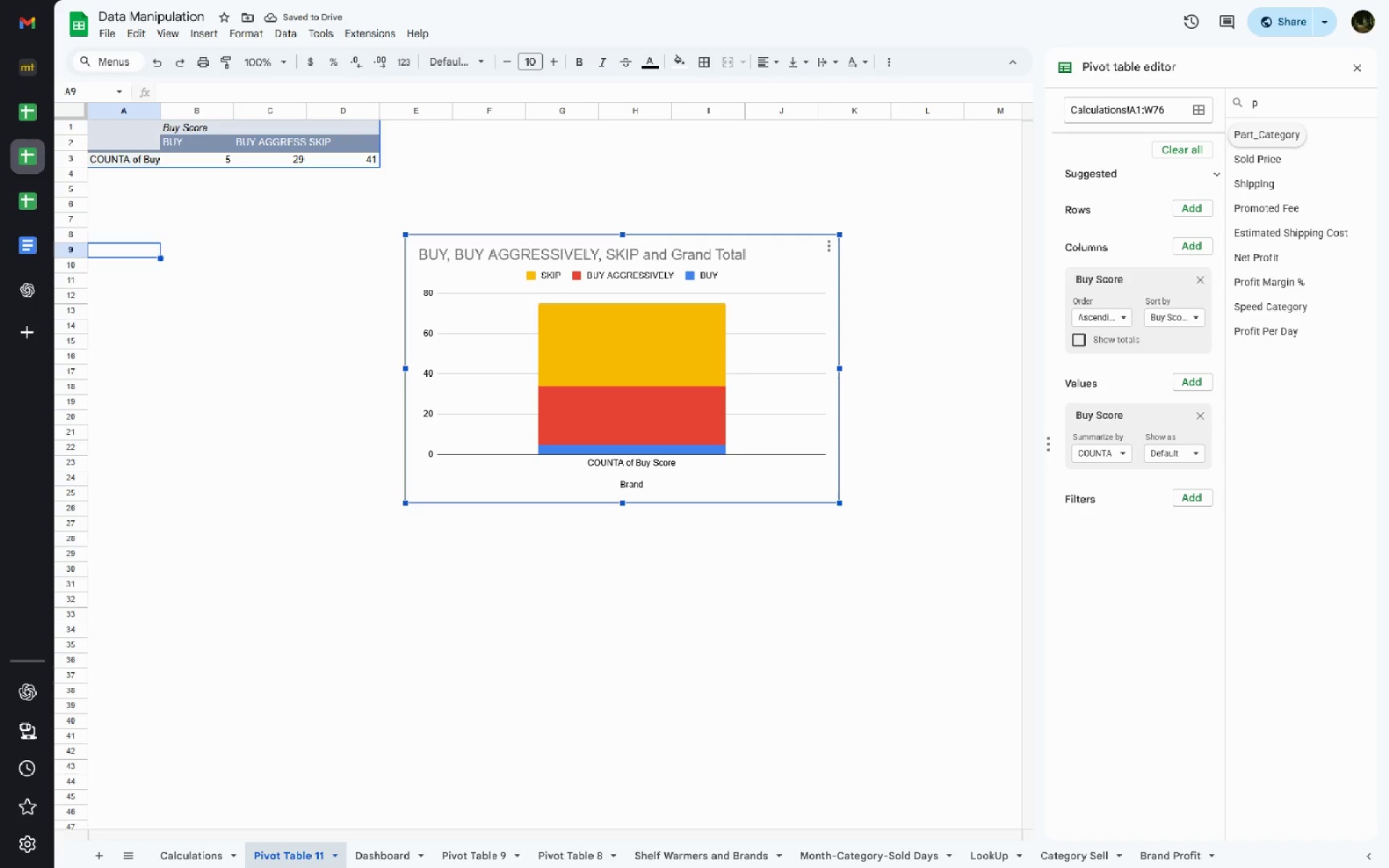 
key(Enter)
 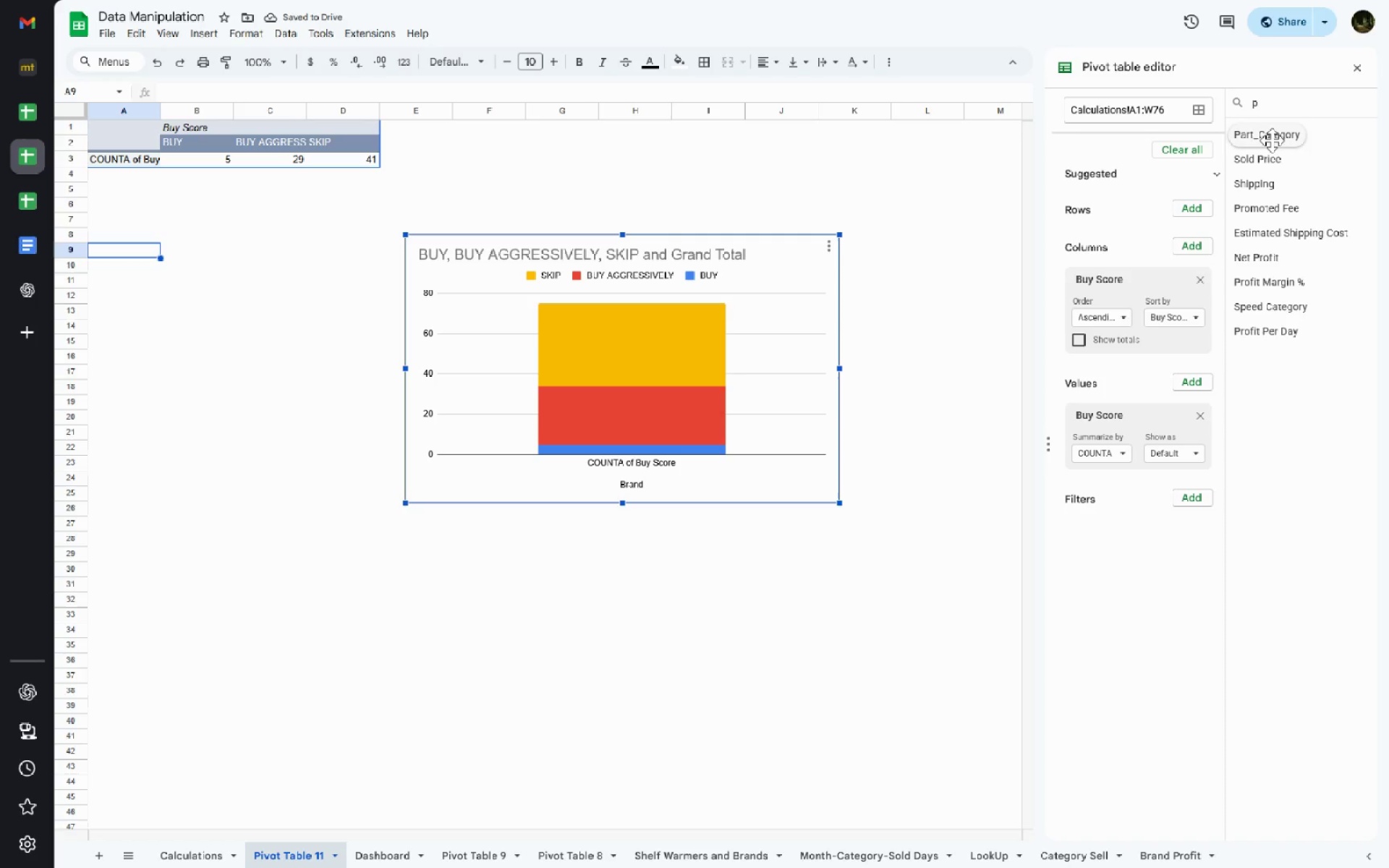 
left_click([1272, 140])
 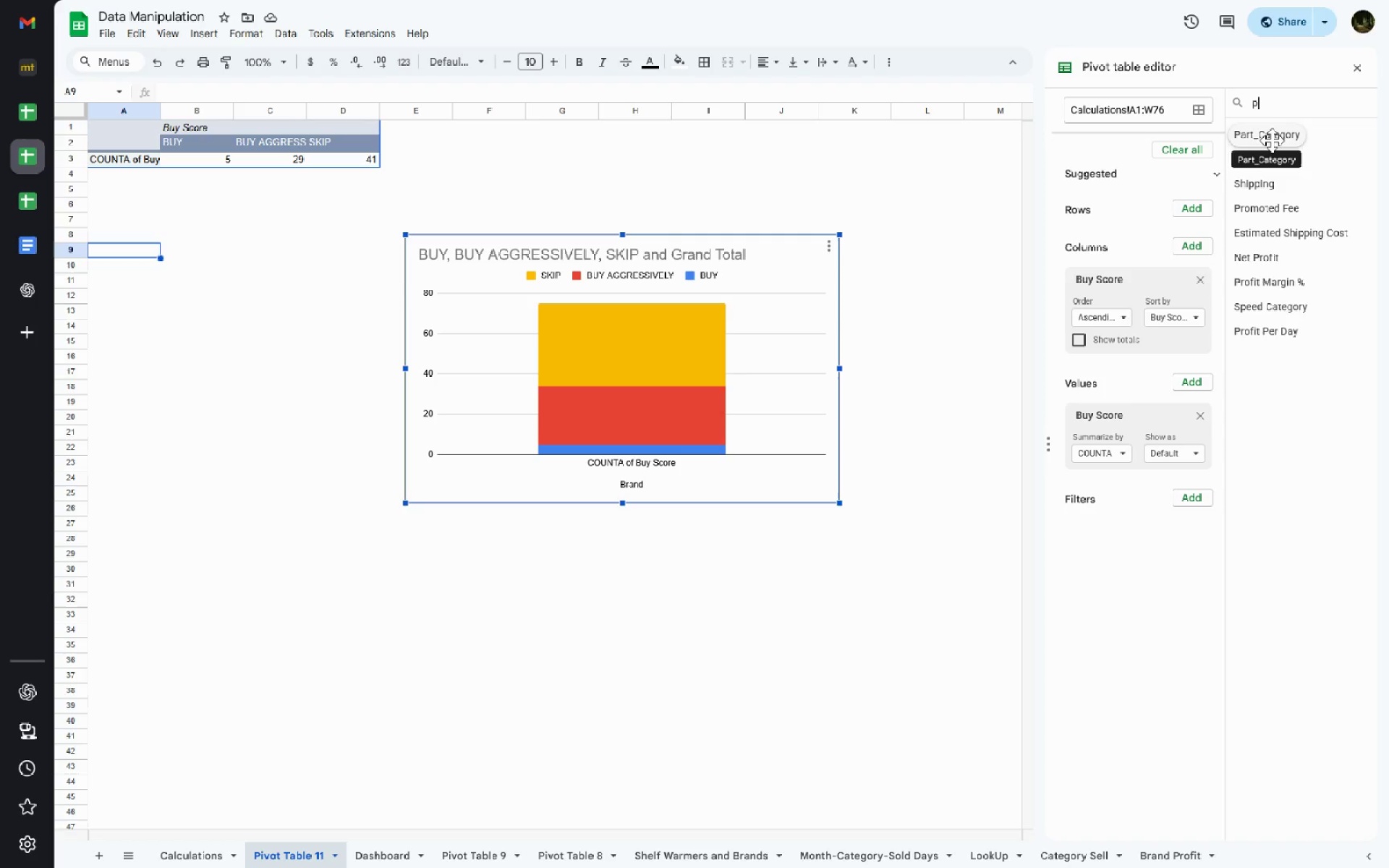 
left_click_drag(start_coordinate=[1272, 140], to_coordinate=[1092, 247])
 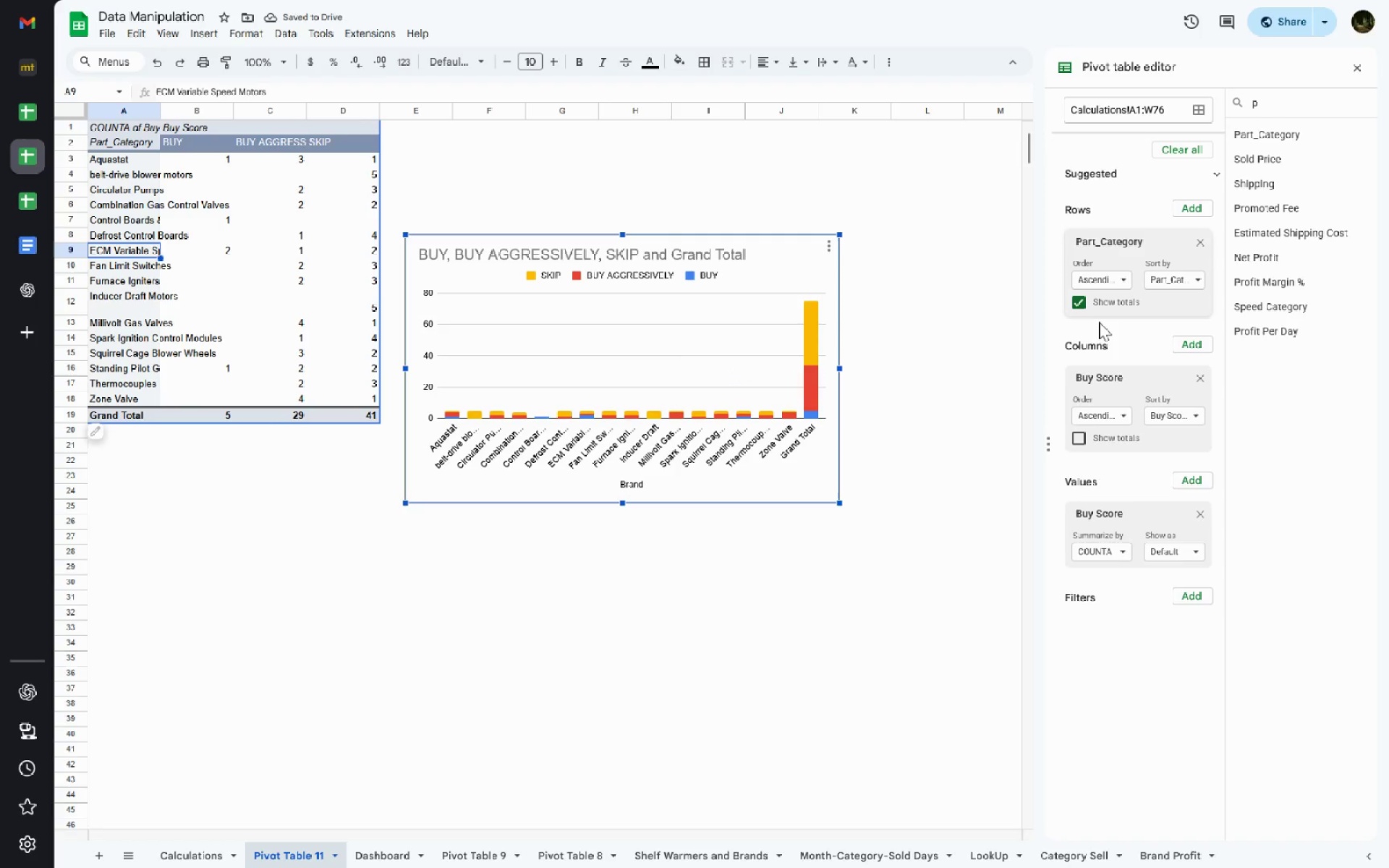 
left_click([1079, 308])
 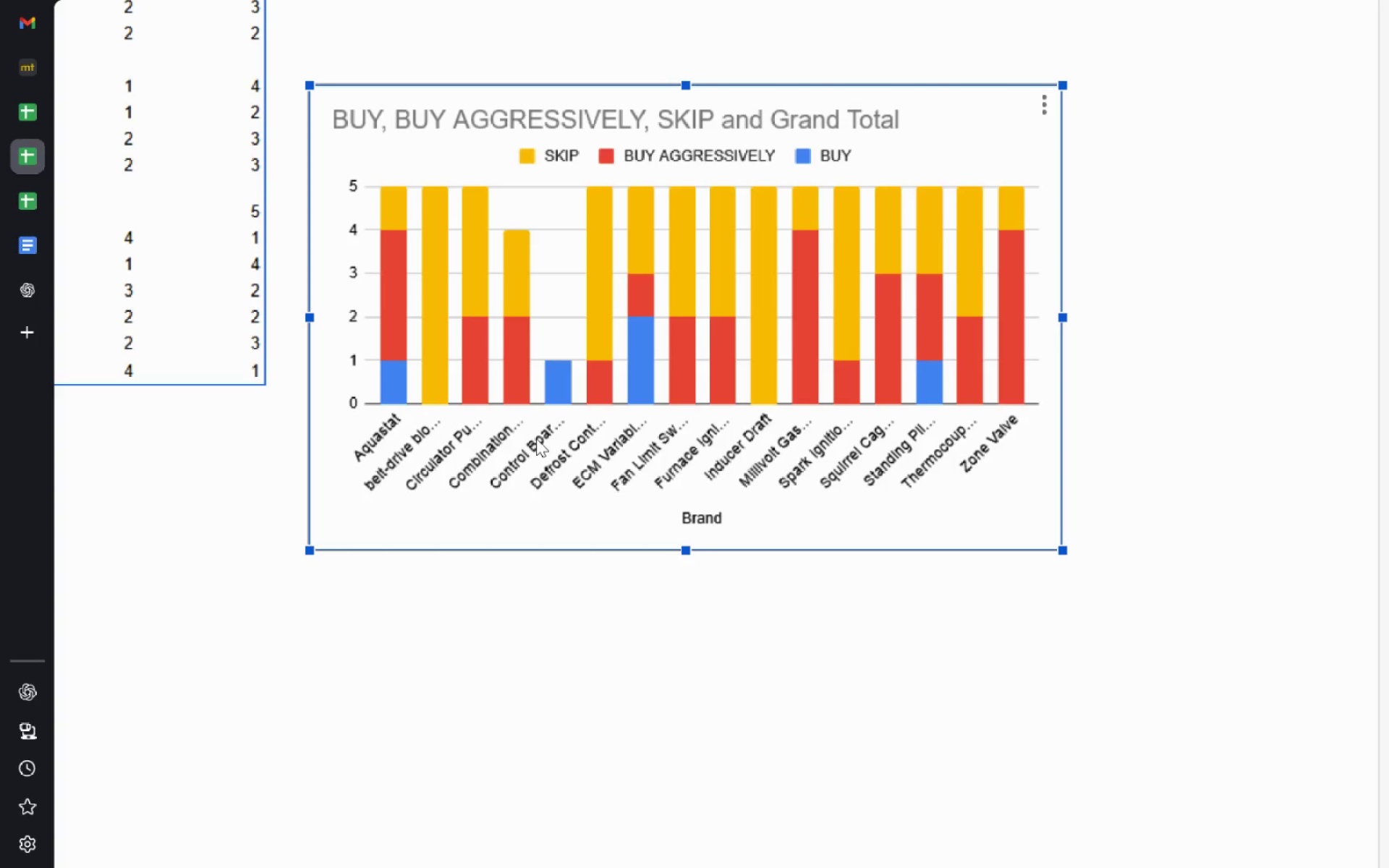 
wait(14.28)
 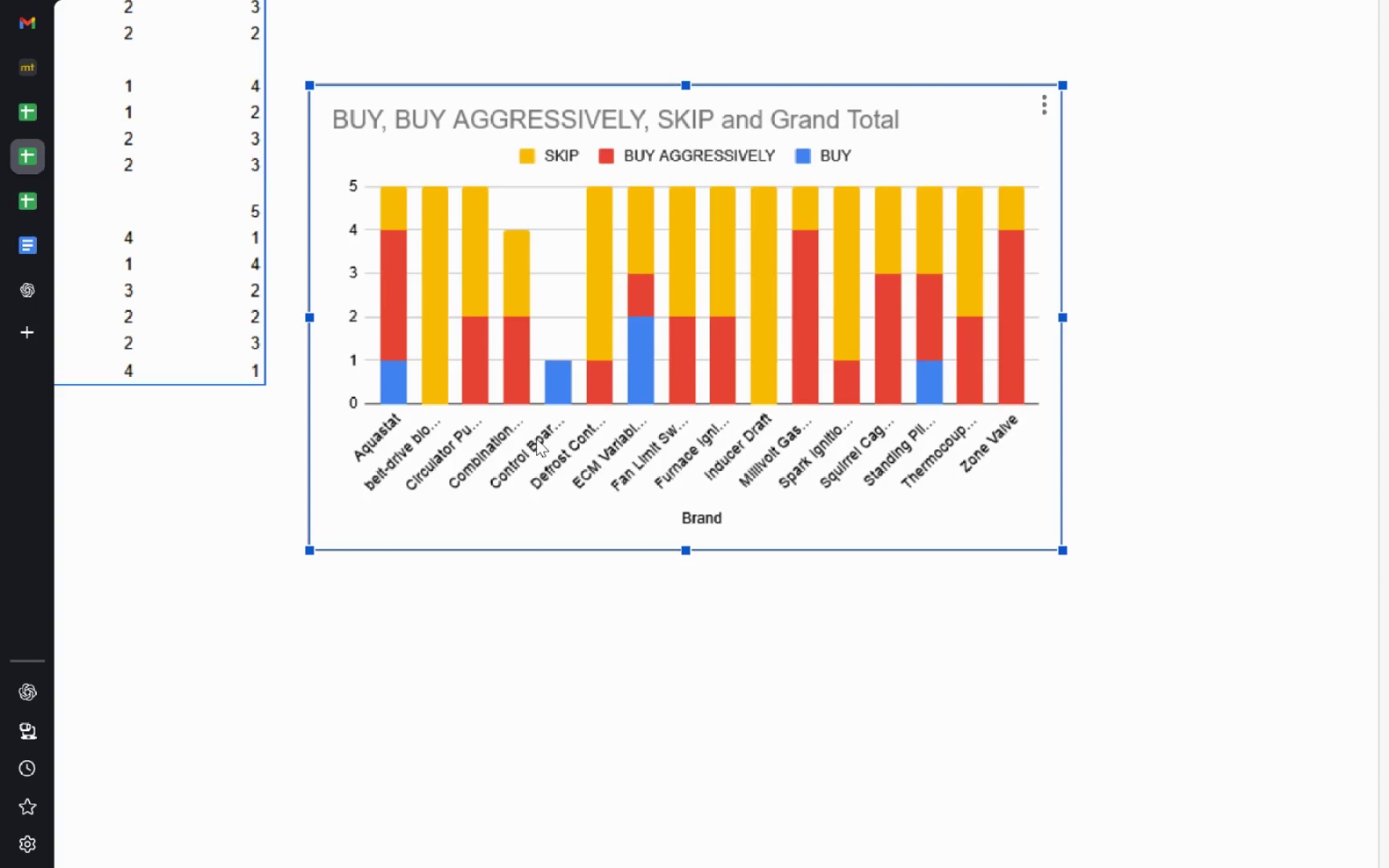 
key(Control+Z)
 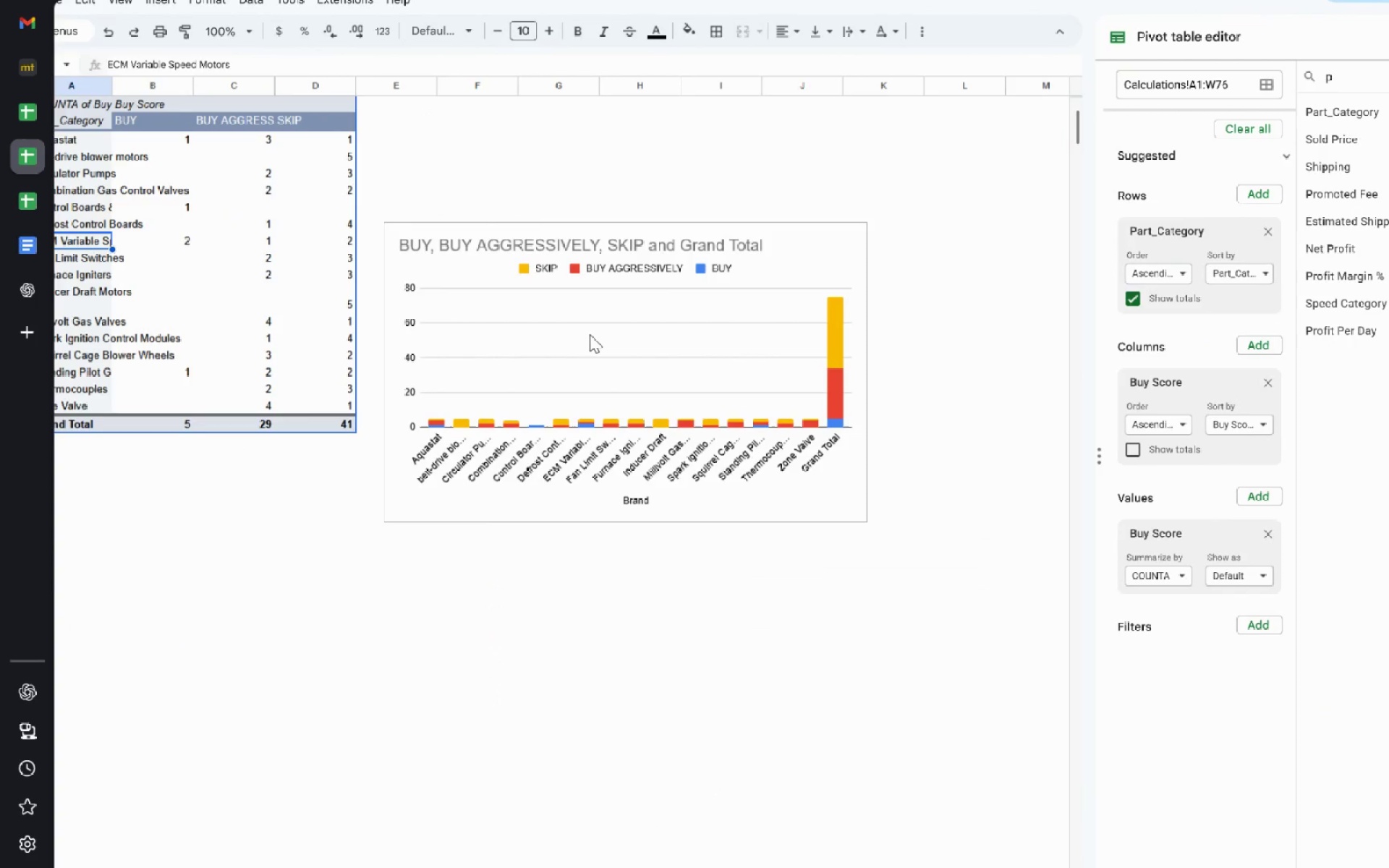 
key(Control+Z)
 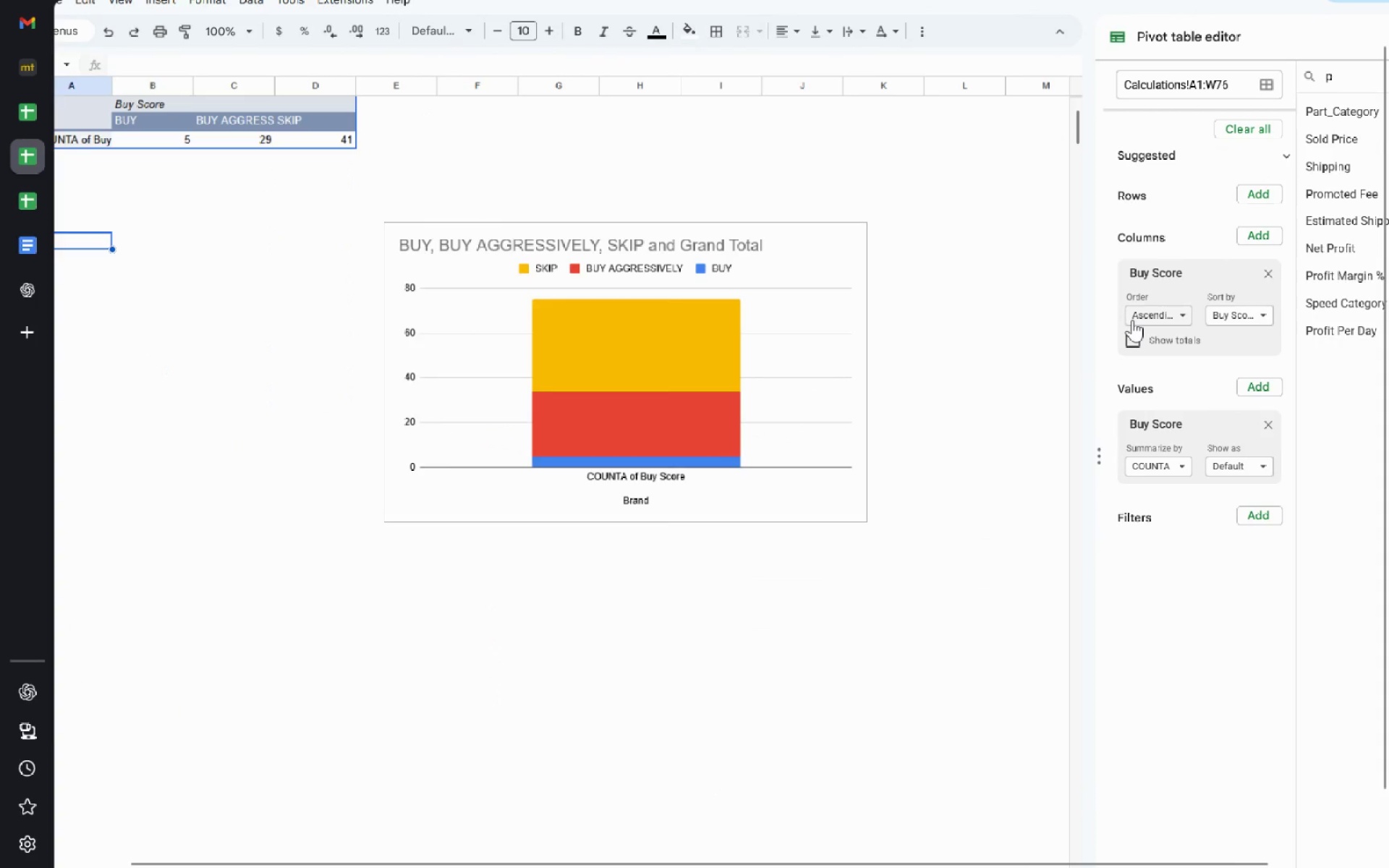 
key(Control+Z)
 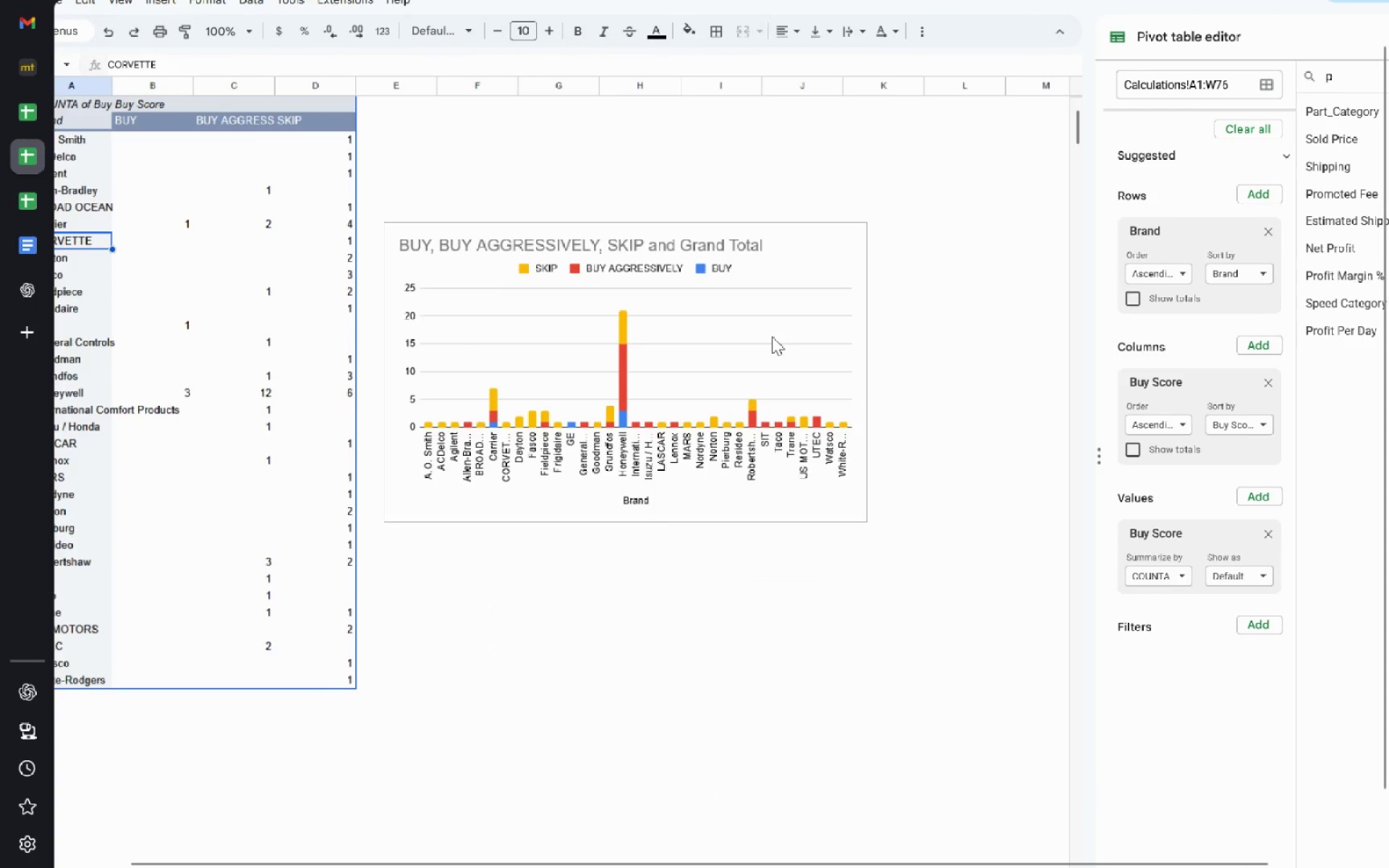 
left_click([772, 334])
 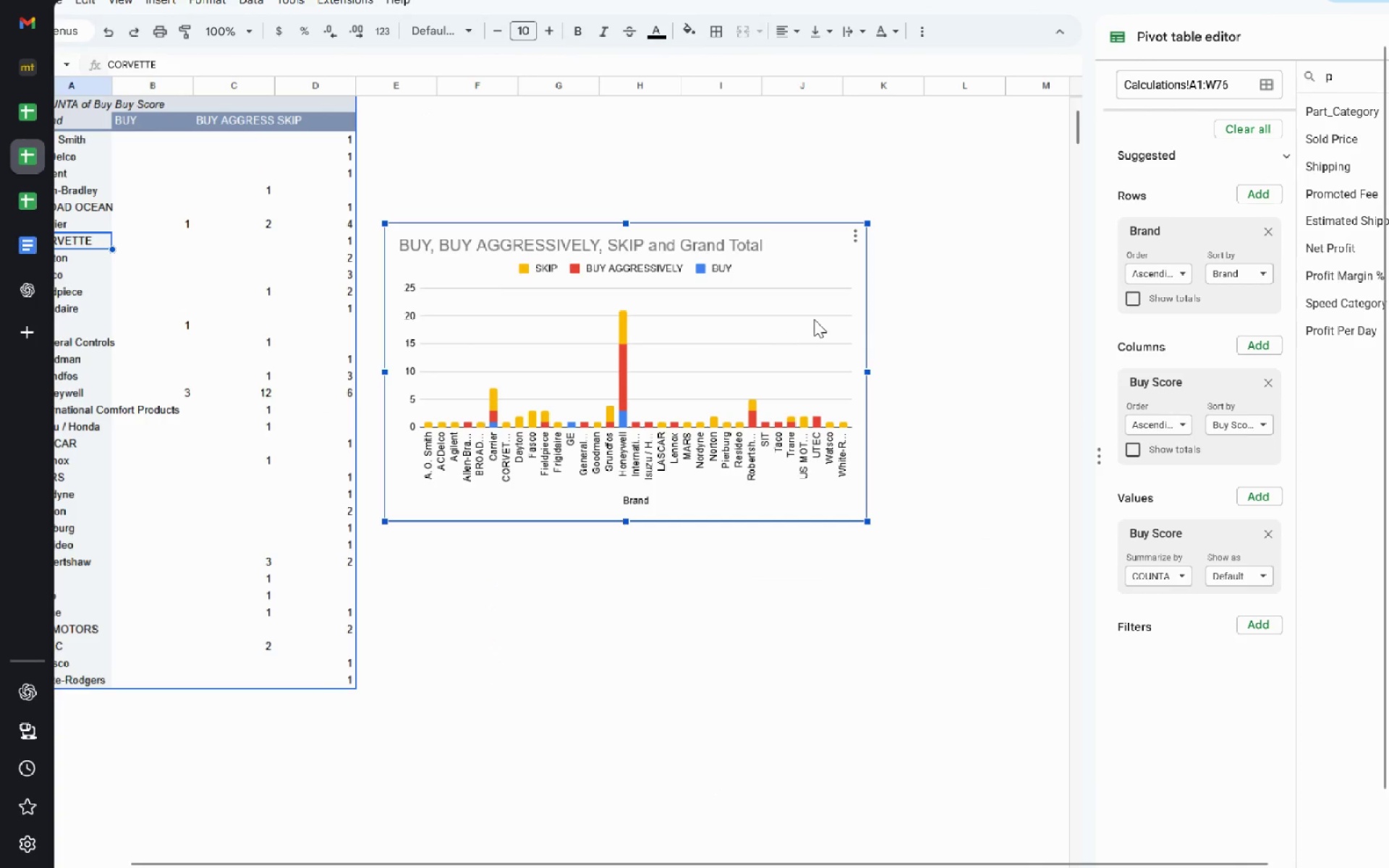 
key(Control+C)
 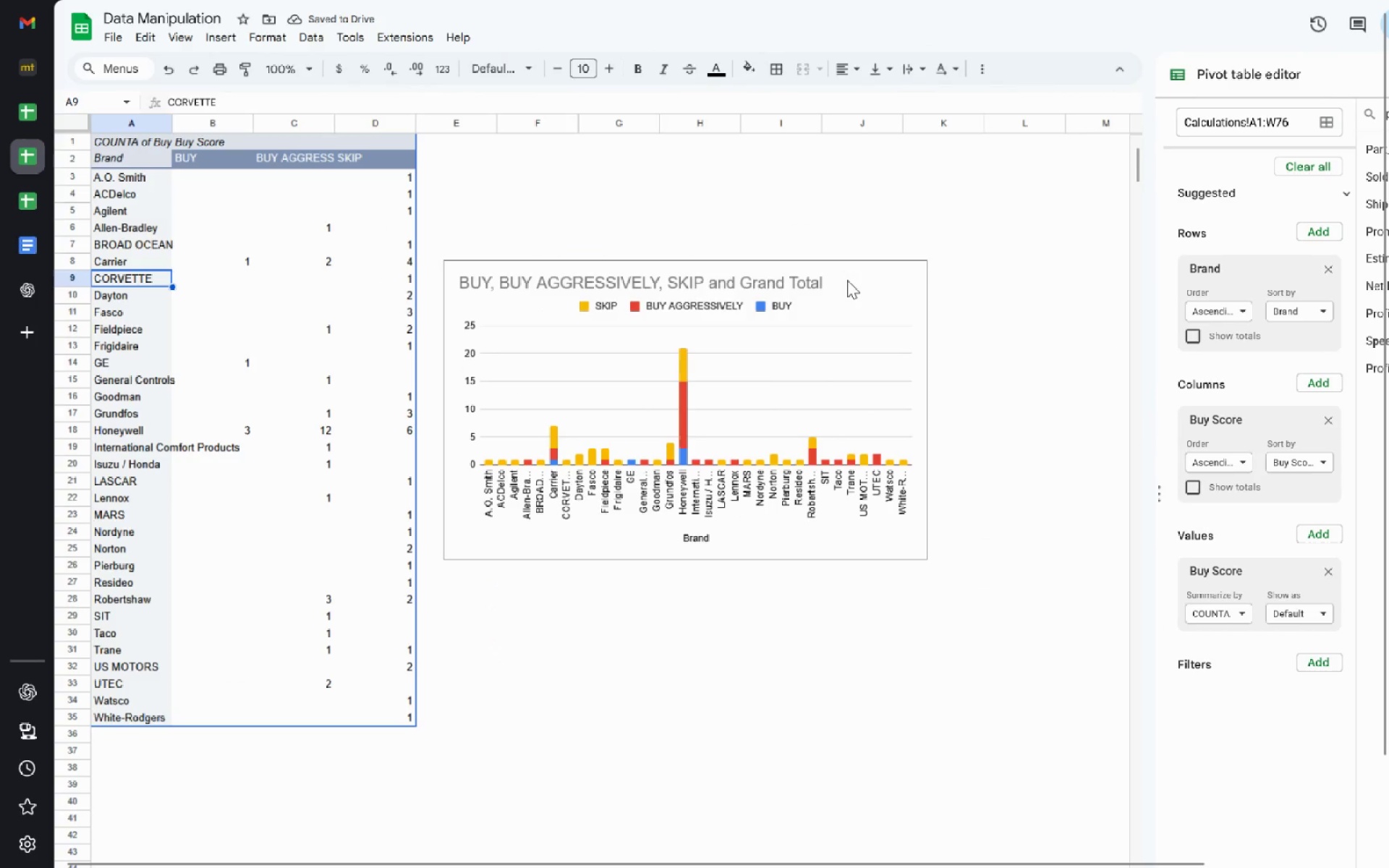 
left_click([847, 280])
 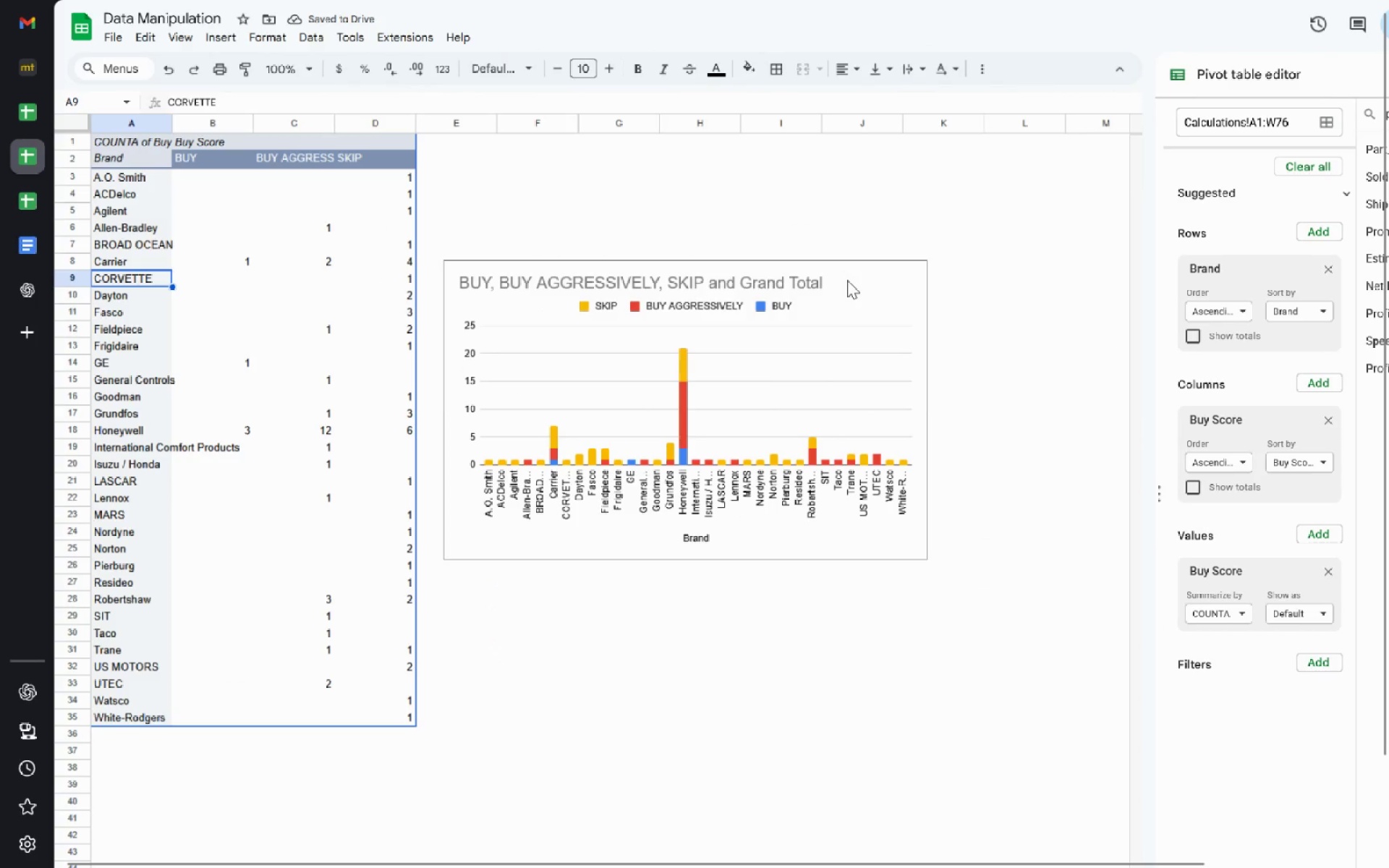 
key(Control+C)
 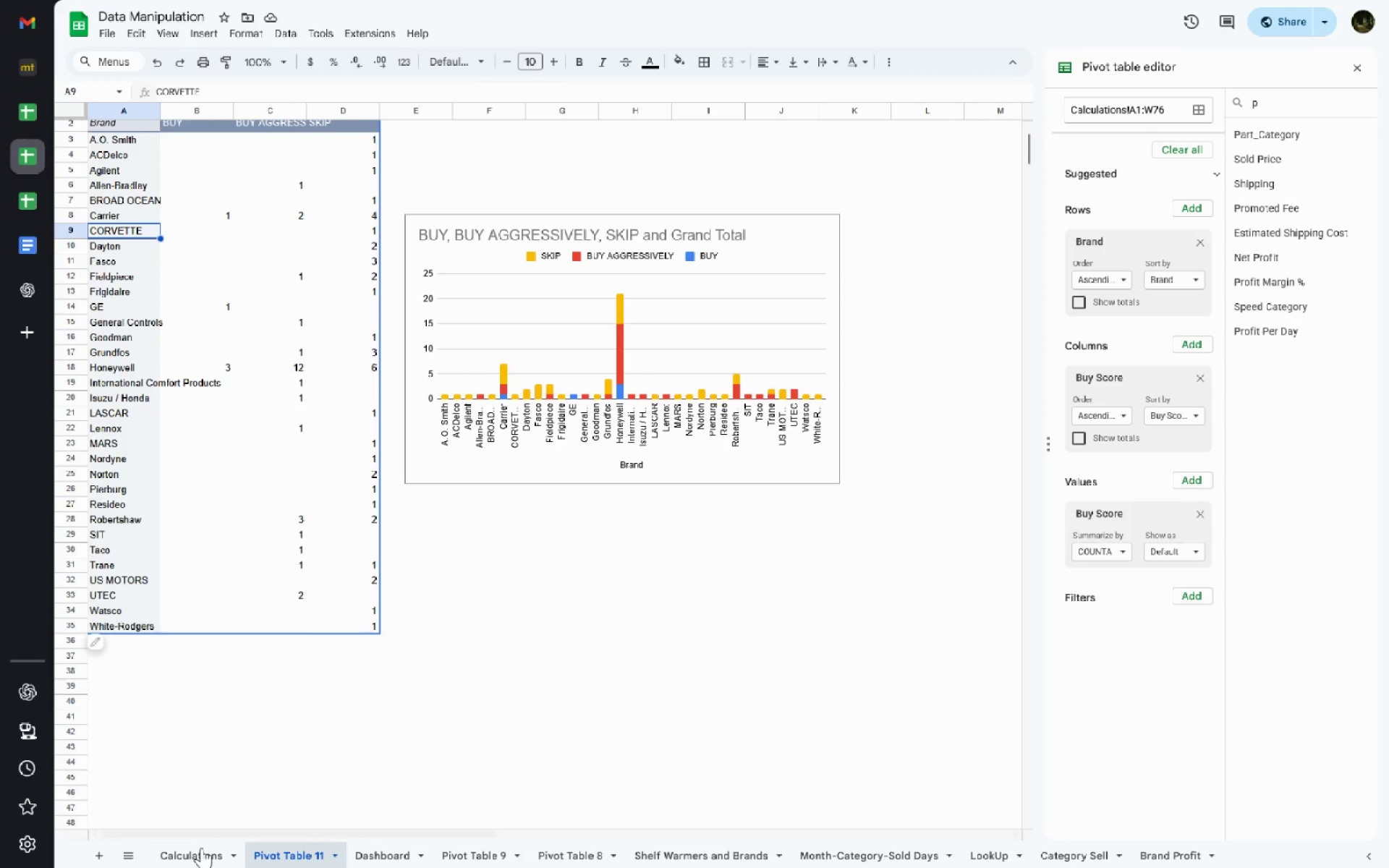 
left_click([367, 860])
 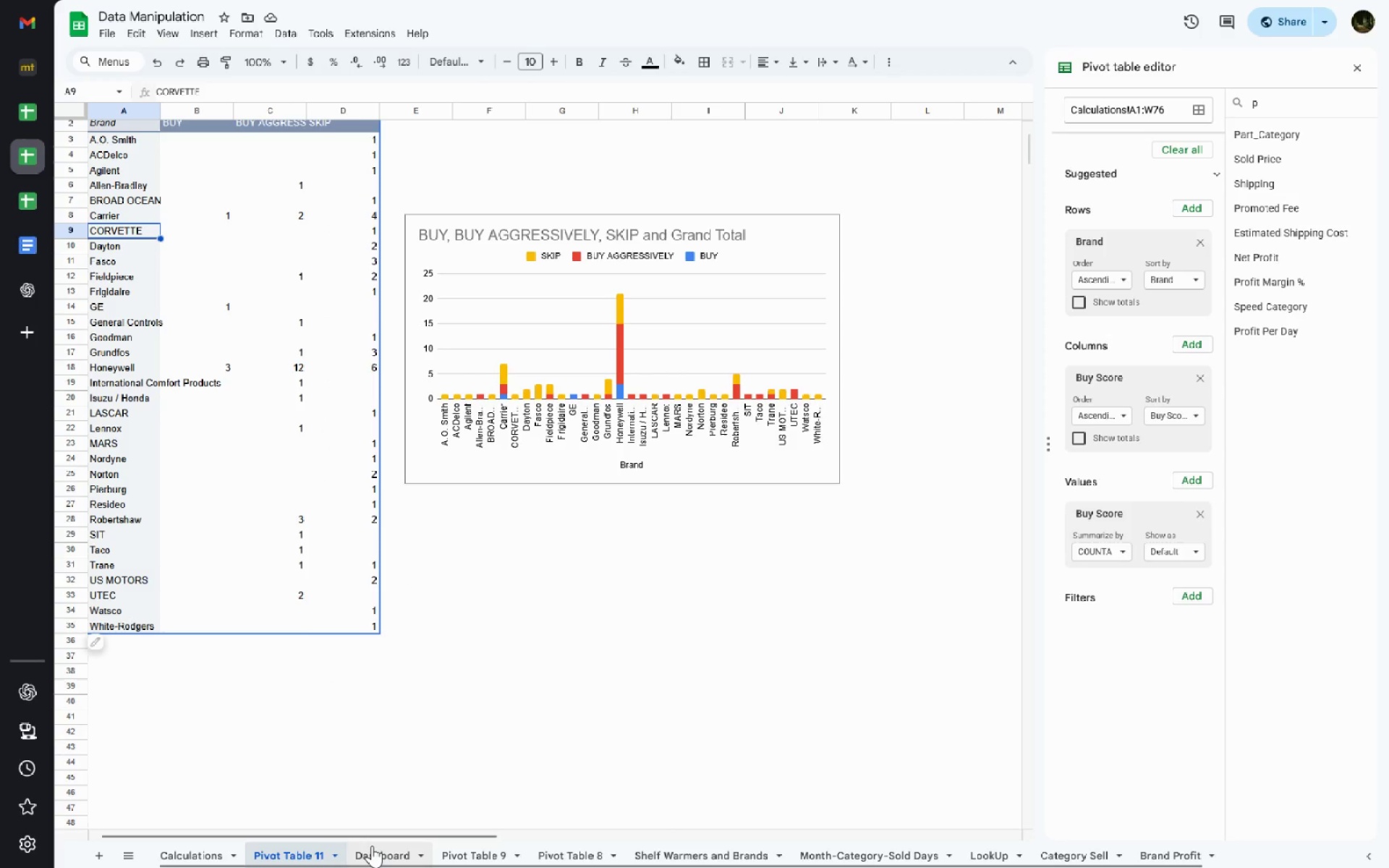 
left_click([372, 846])
 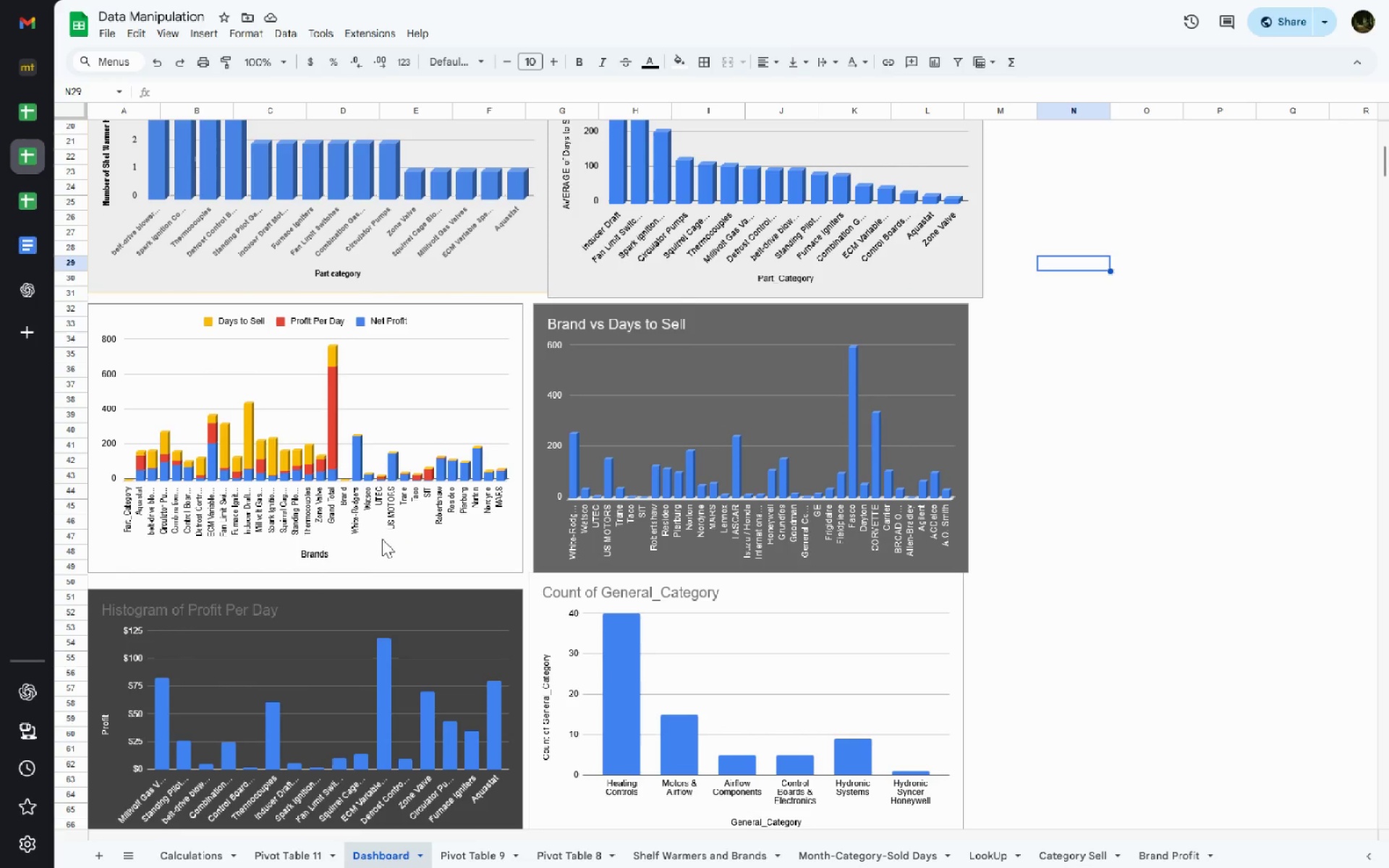 
left_click([601, 318])
 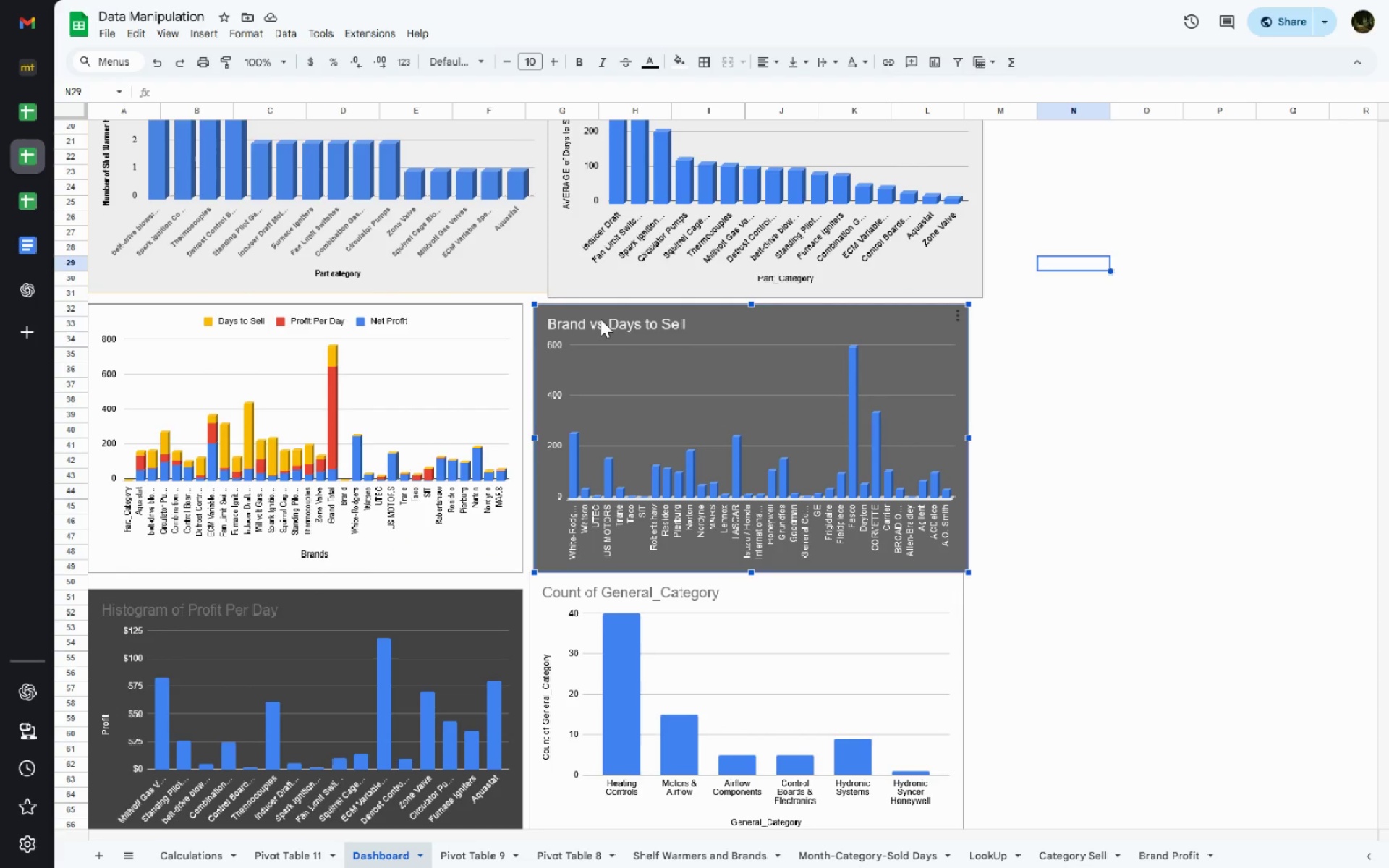 
left_click_drag(start_coordinate=[600, 319], to_coordinate=[1095, 584])
 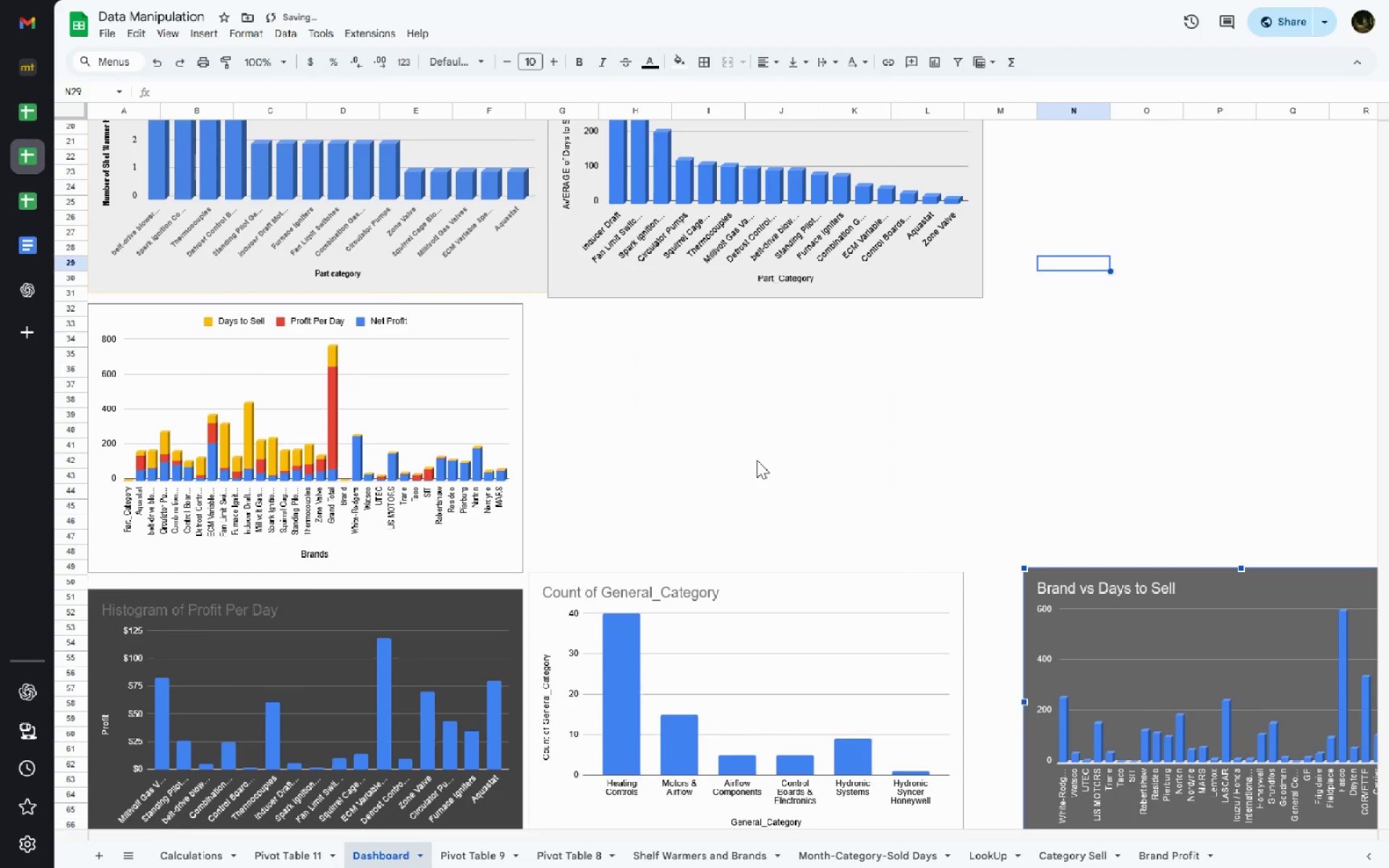 
left_click([757, 460])
 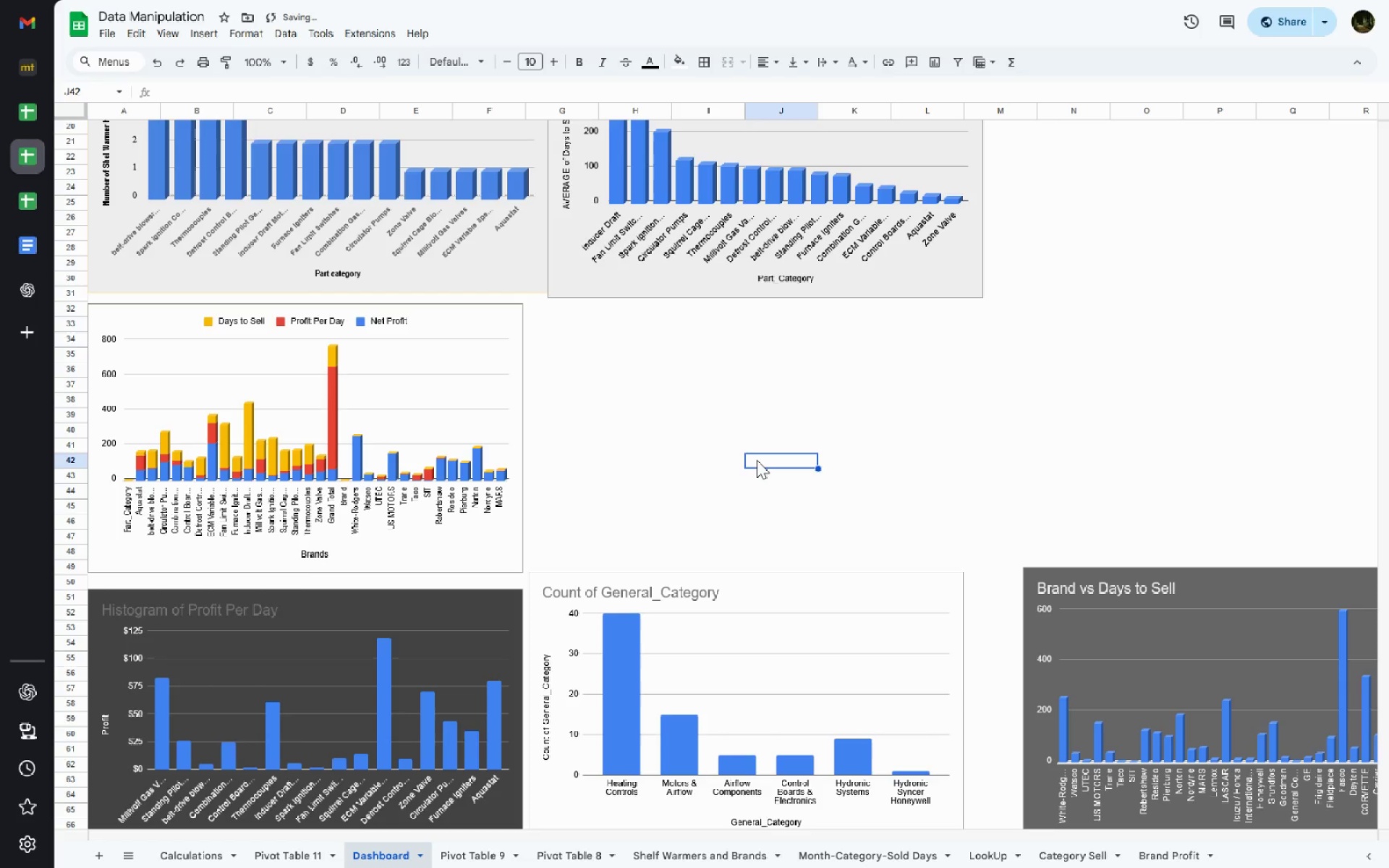 
key(Control+V)
 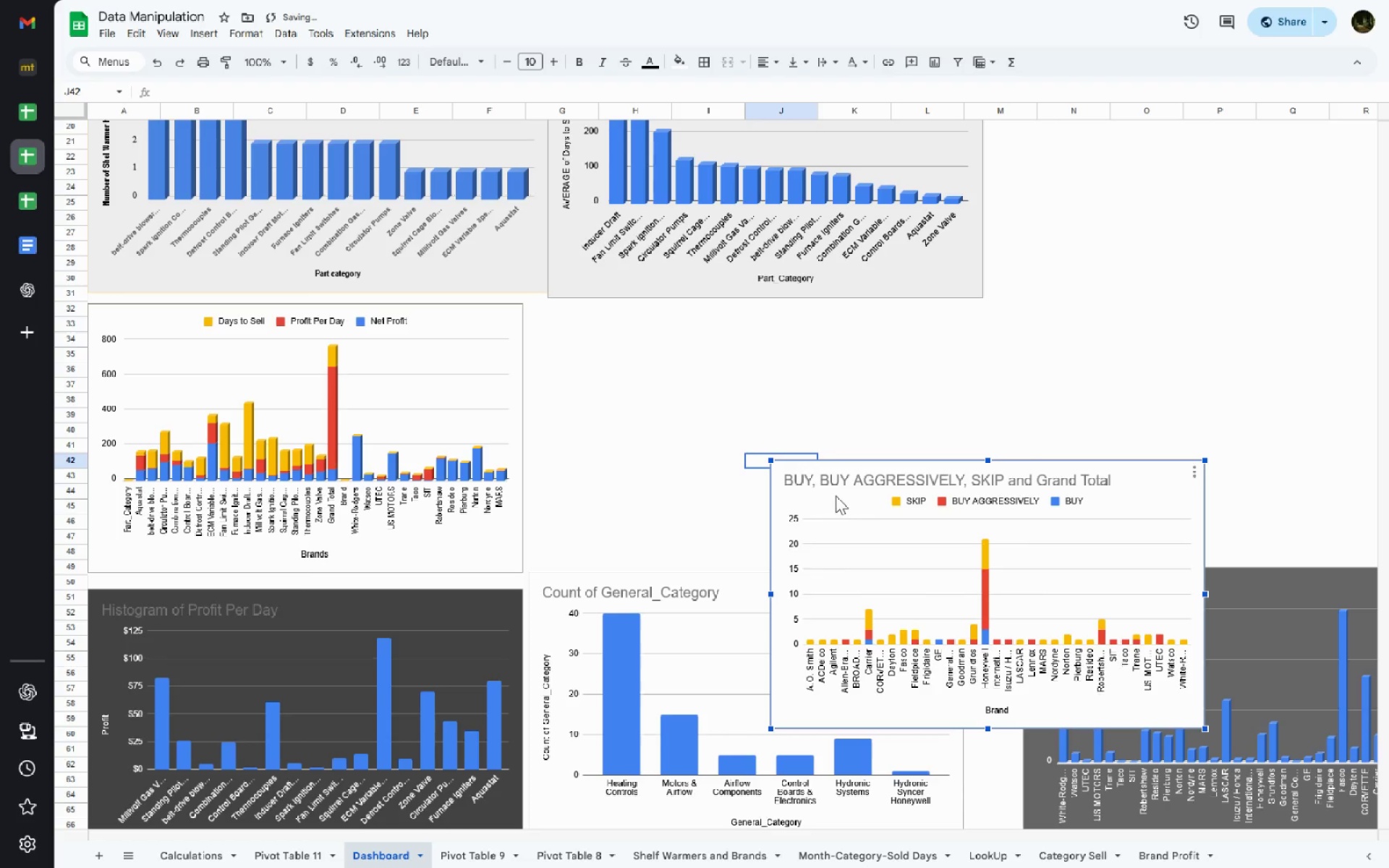 
left_click_drag(start_coordinate=[836, 495], to_coordinate=[582, 333])
 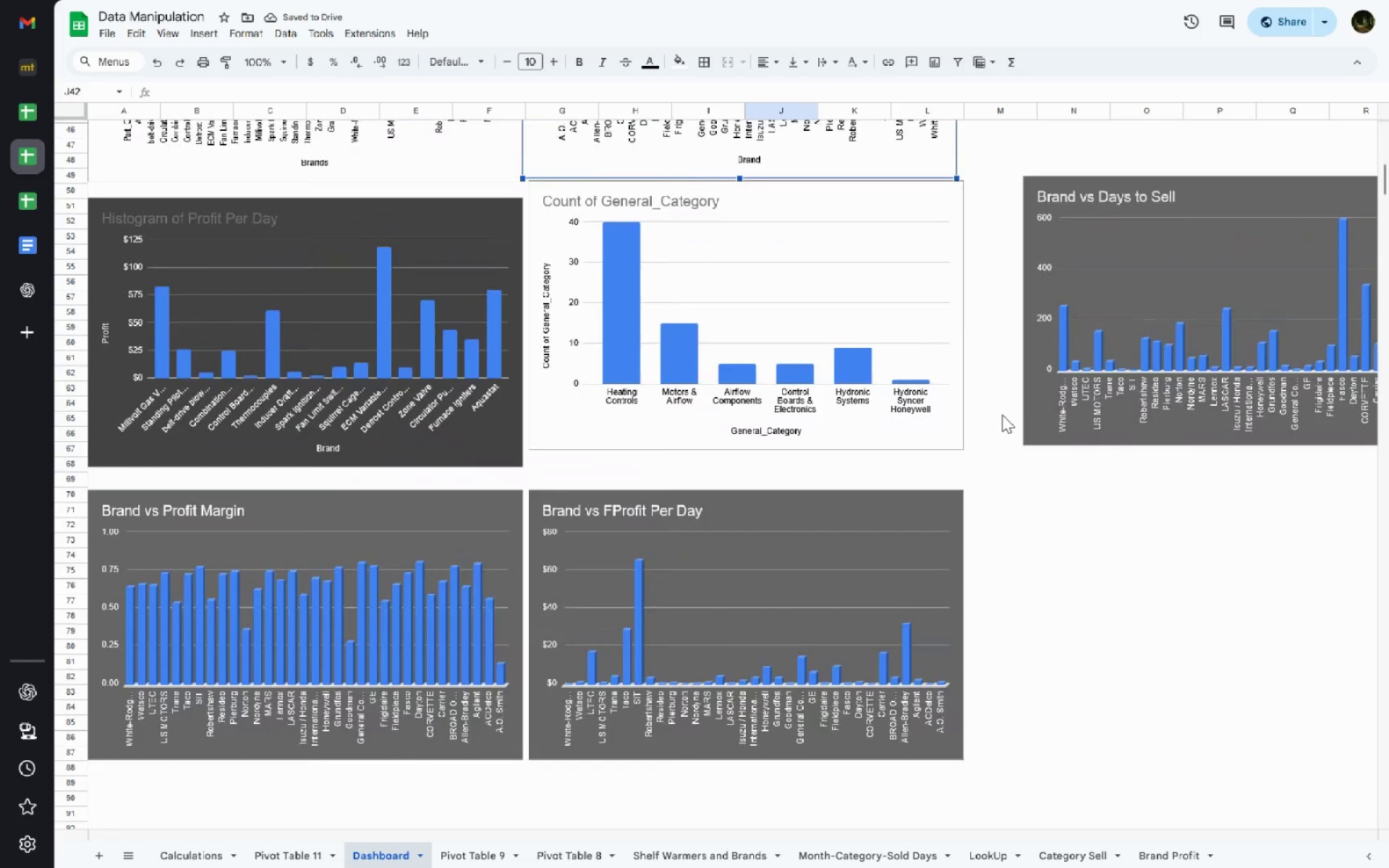 
wait(5.27)
 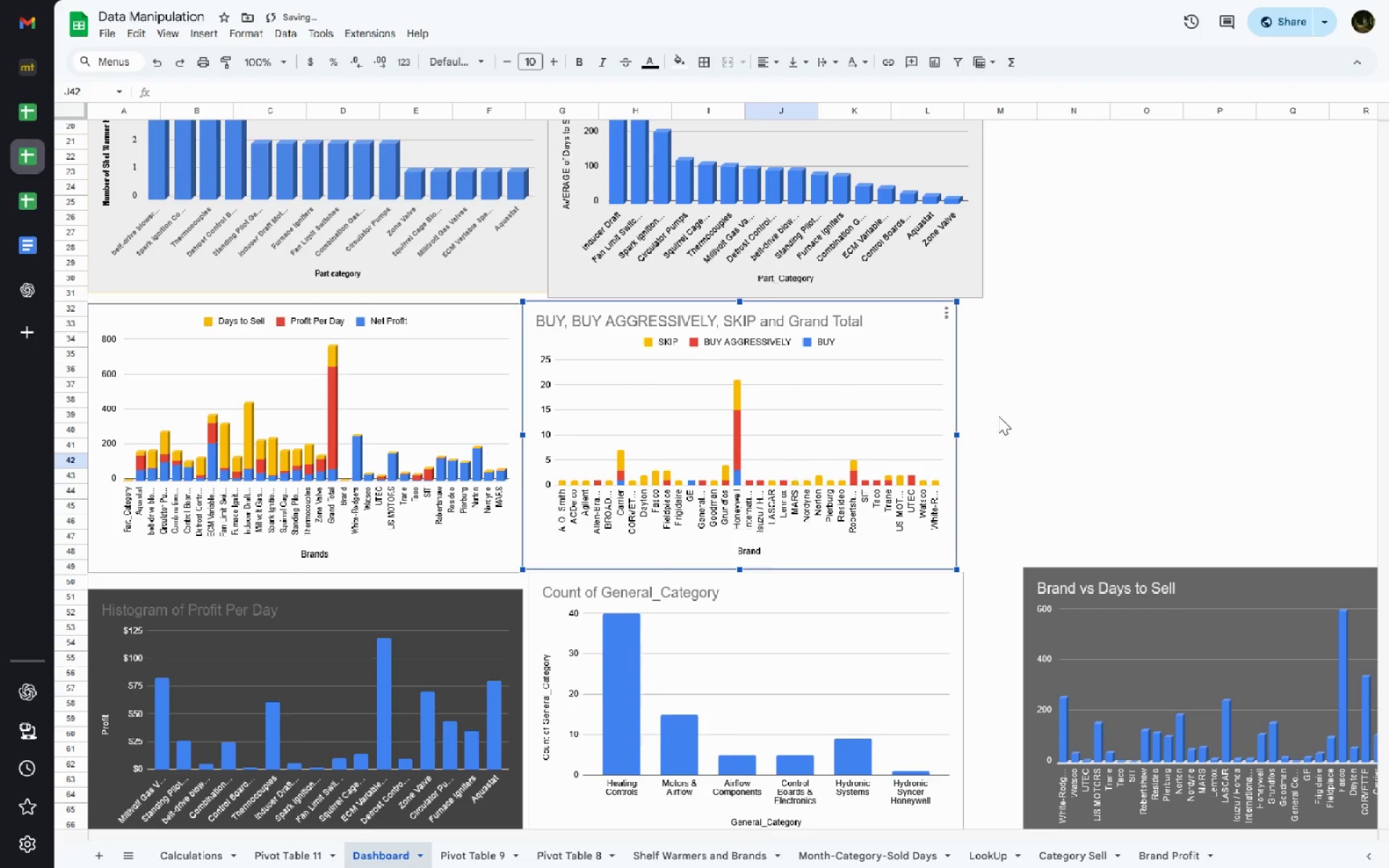 
left_click_drag(start_coordinate=[1102, 179], to_coordinate=[344, 709])
 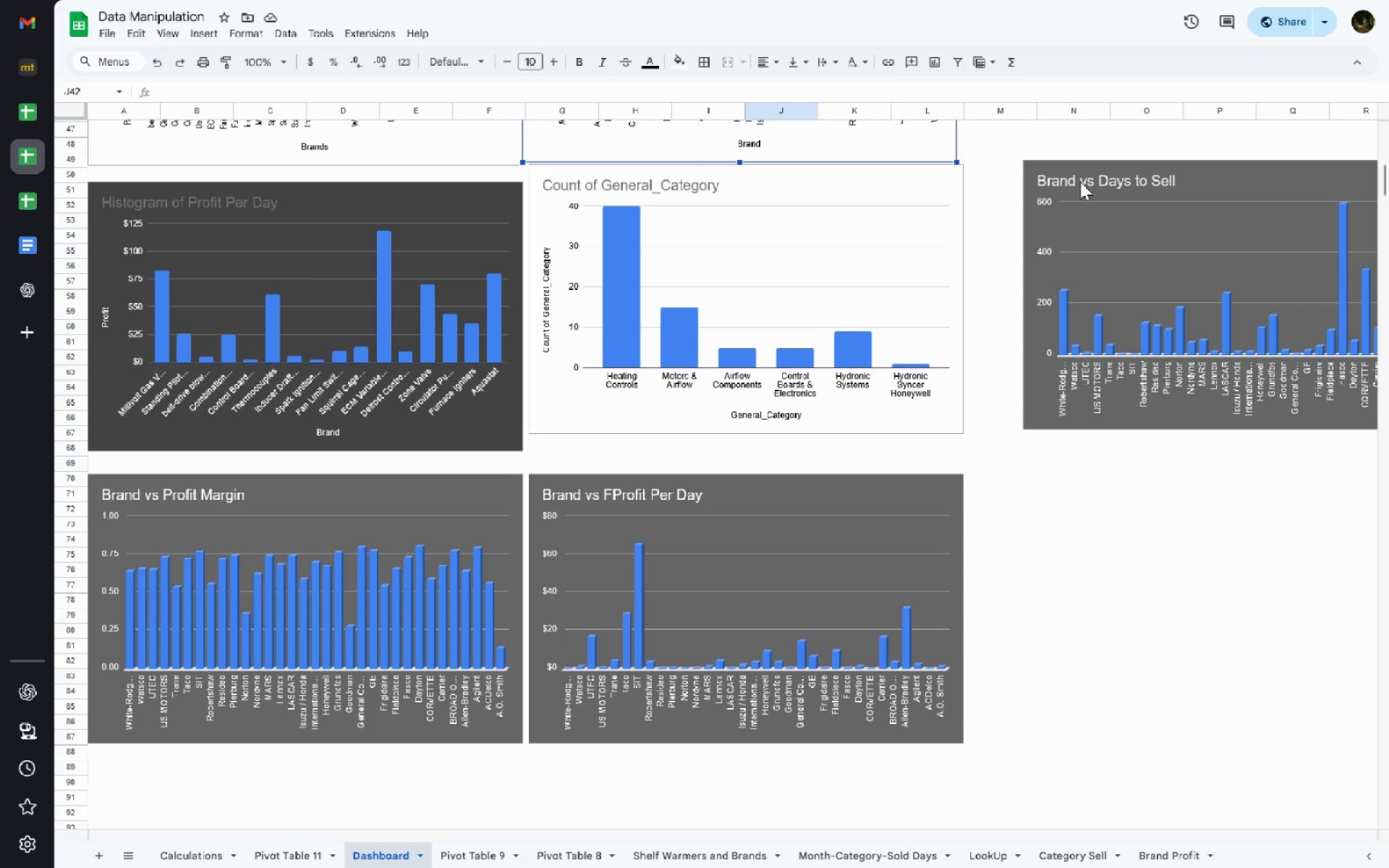 
left_click([1080, 182])
 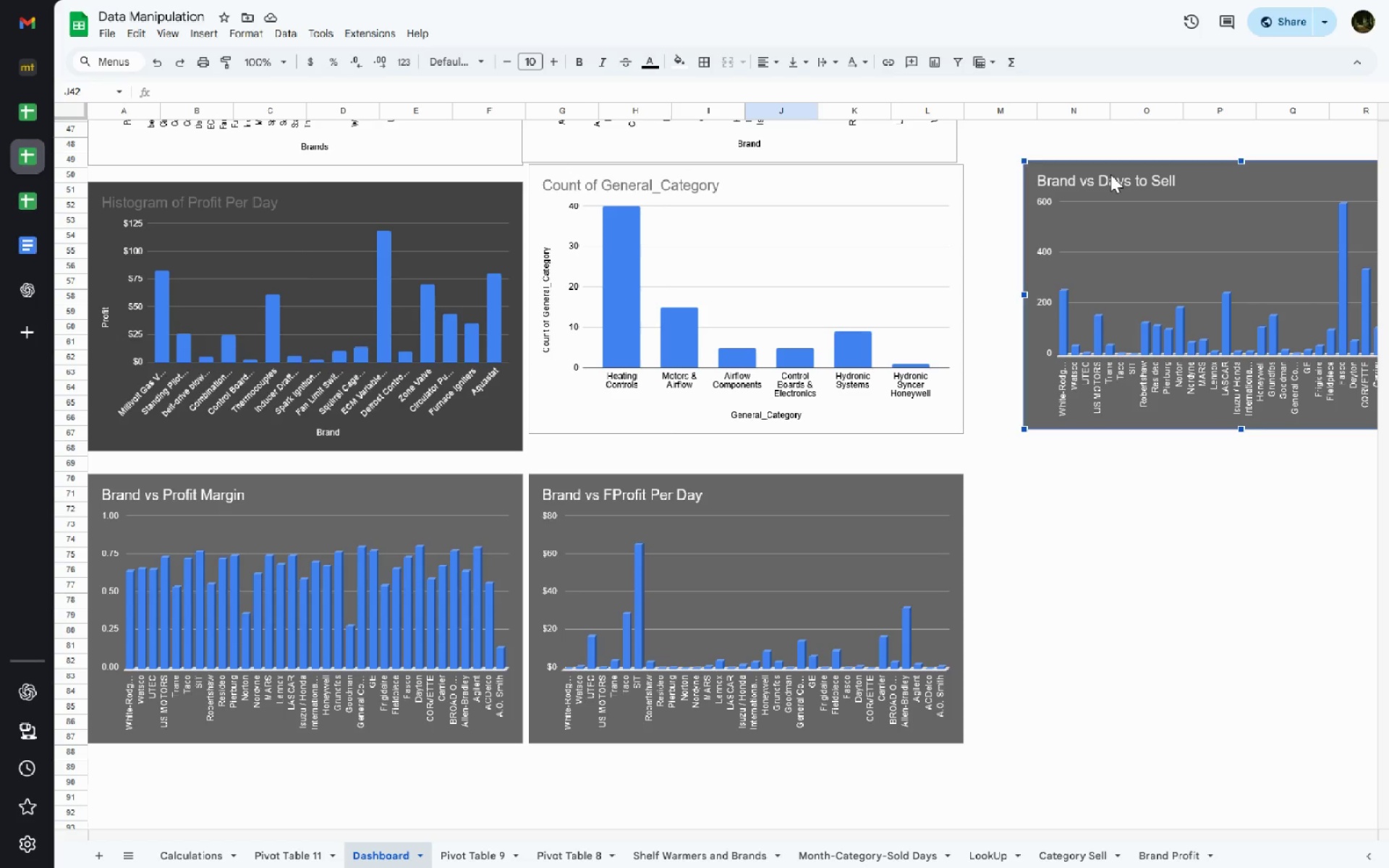 
left_click_drag(start_coordinate=[1112, 174], to_coordinate=[152, 763])
 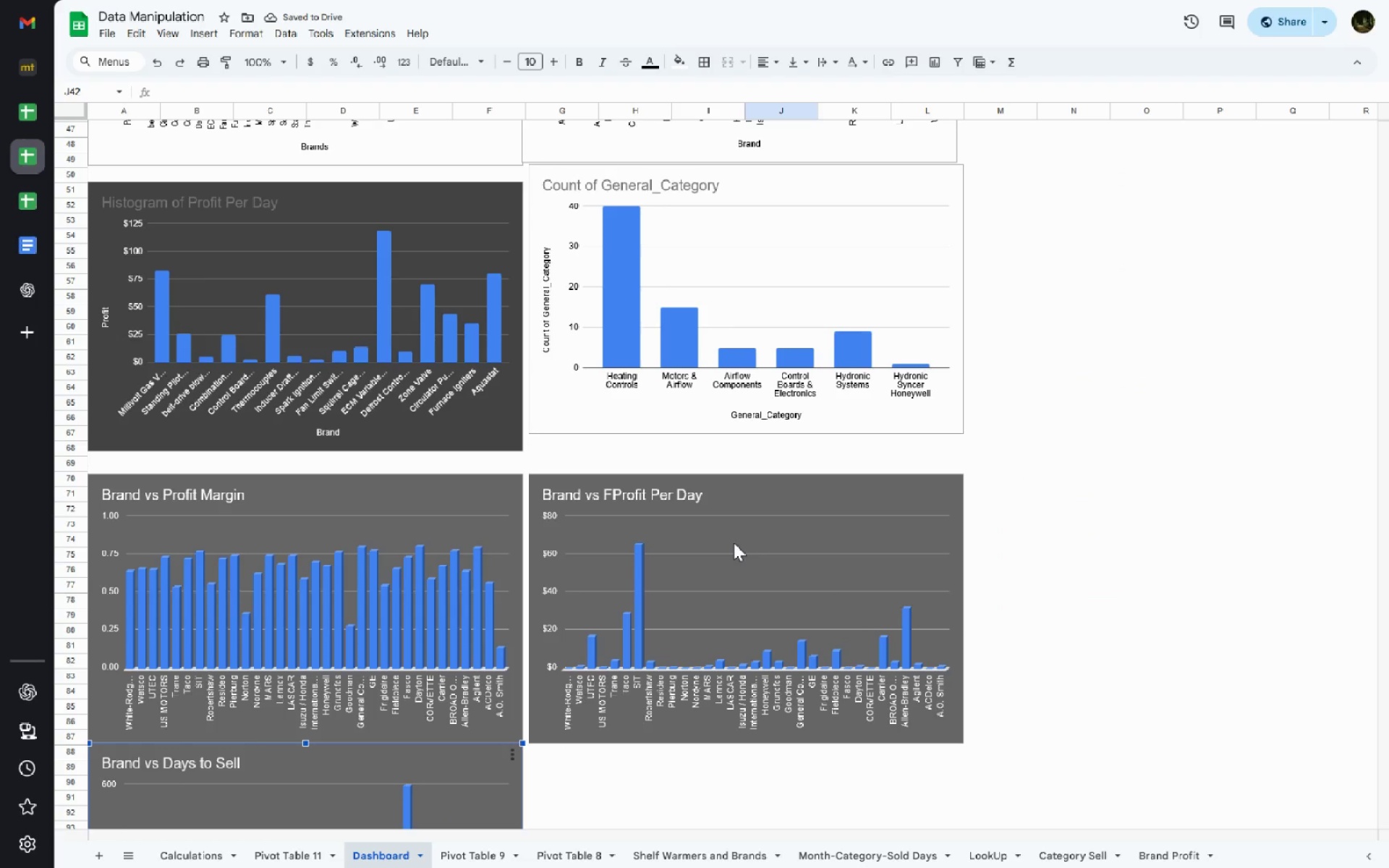 
wait(8.17)
 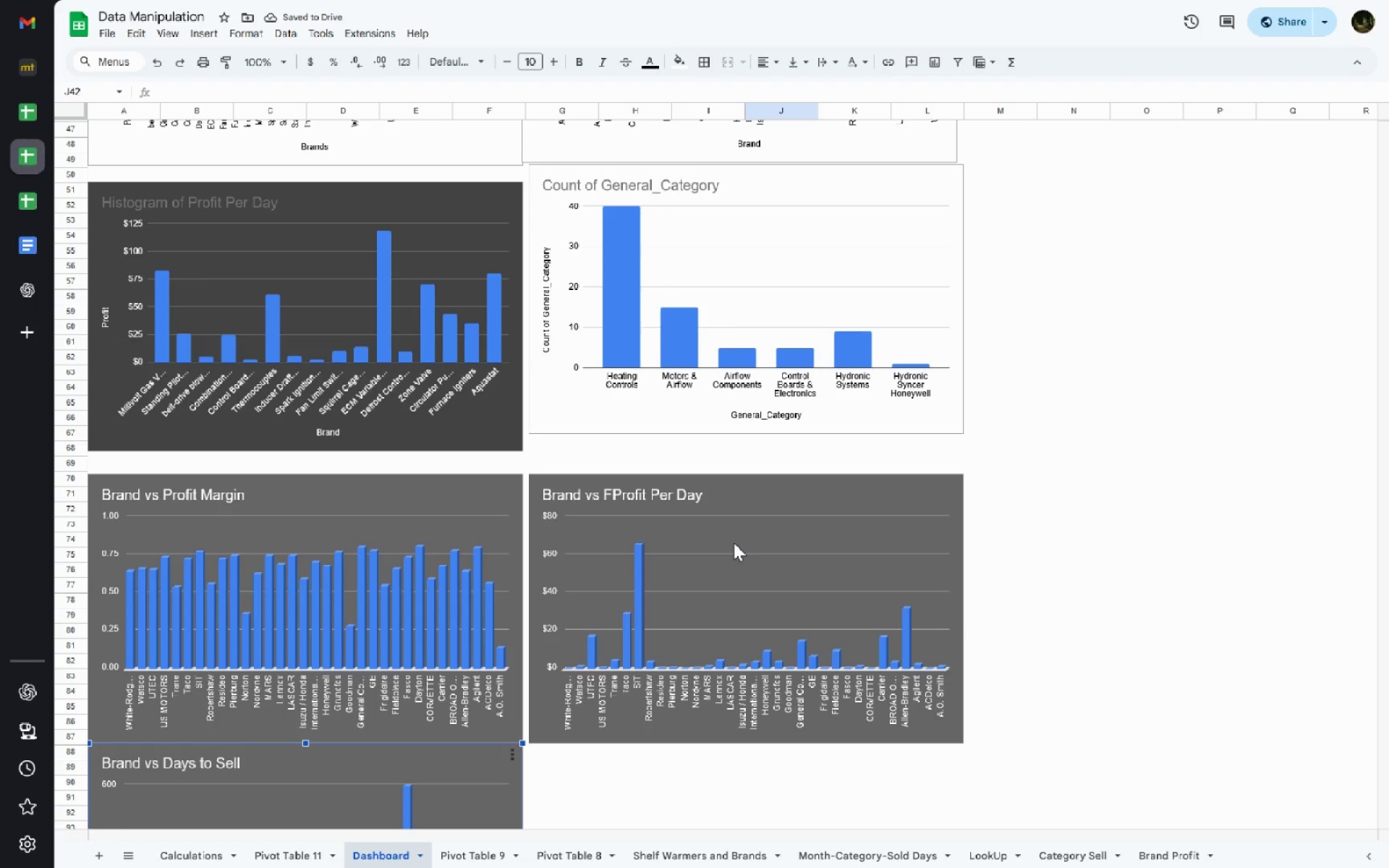 
key(Meta+Shift+S)
 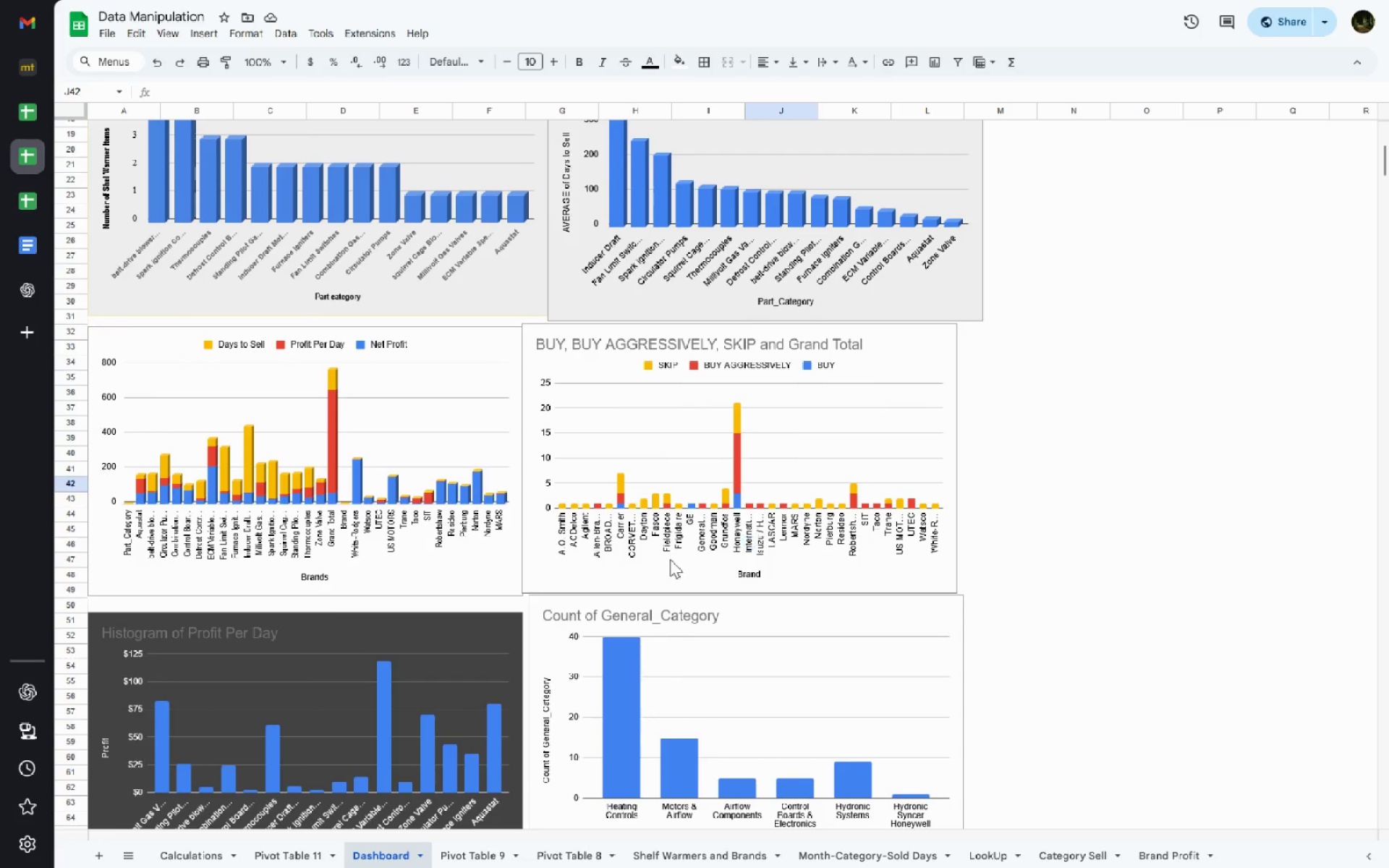 
key(Meta+Shift+ShiftLeft)
 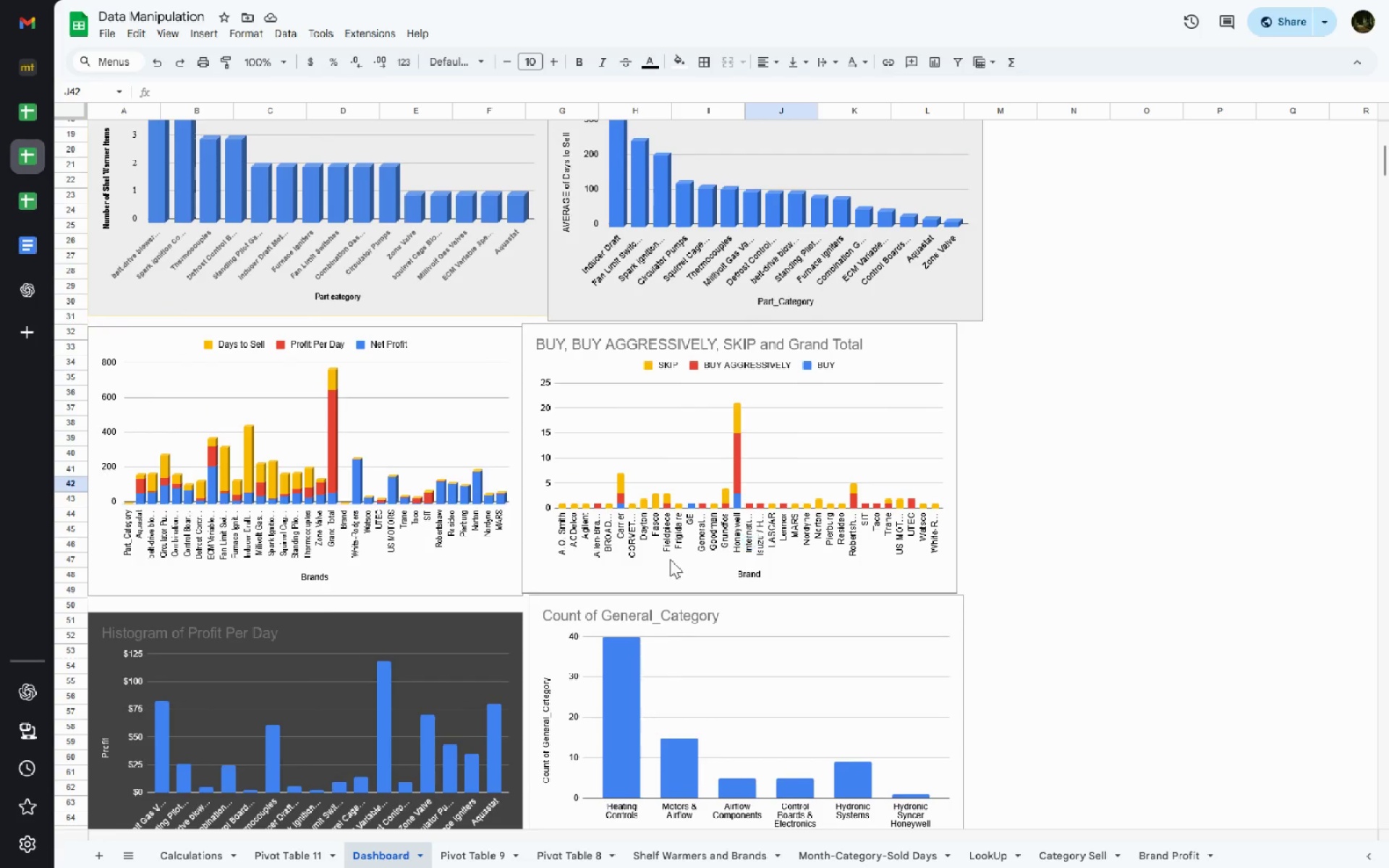 
key(Meta+MetaLeft)
 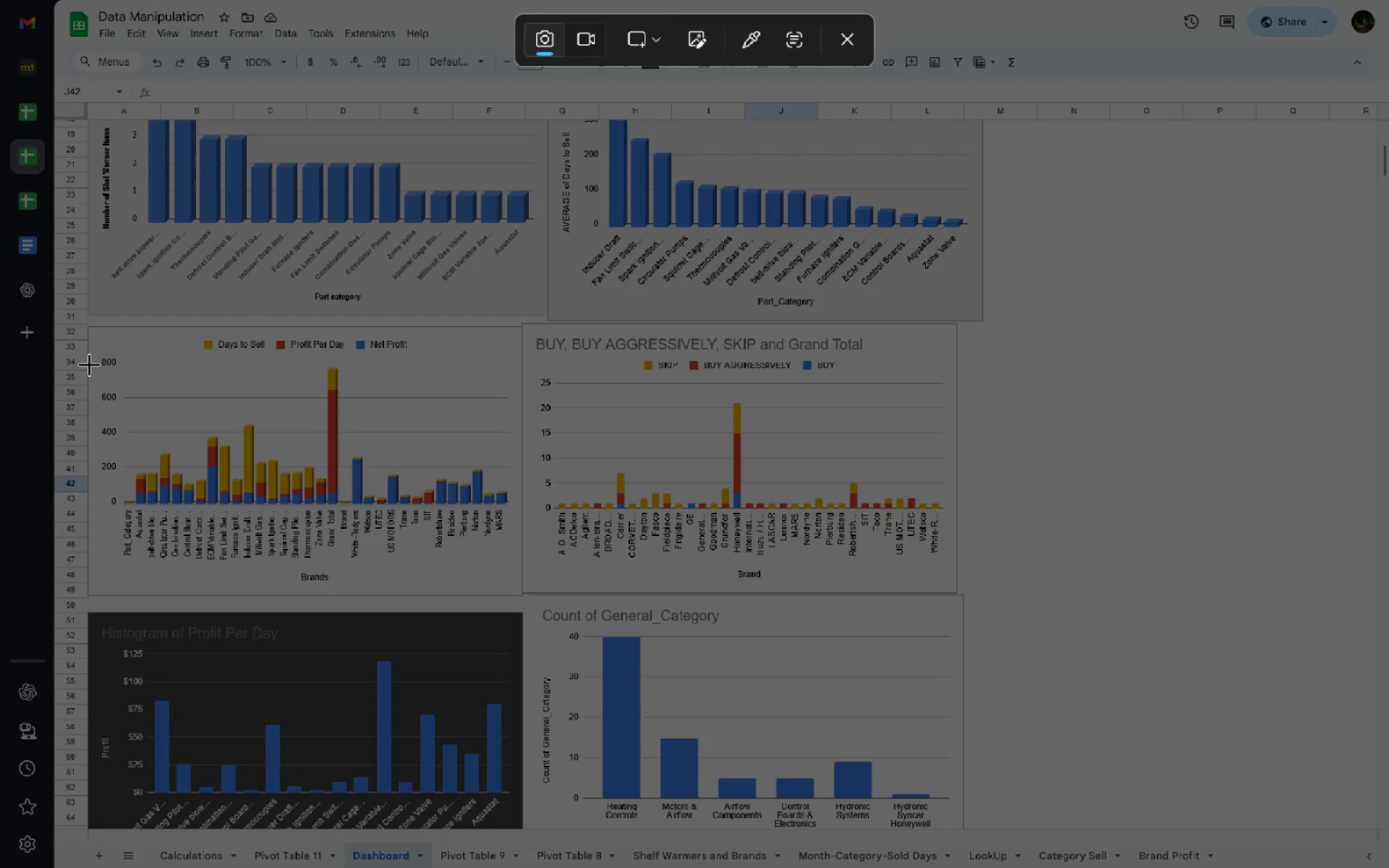 
left_click([95, 317])
 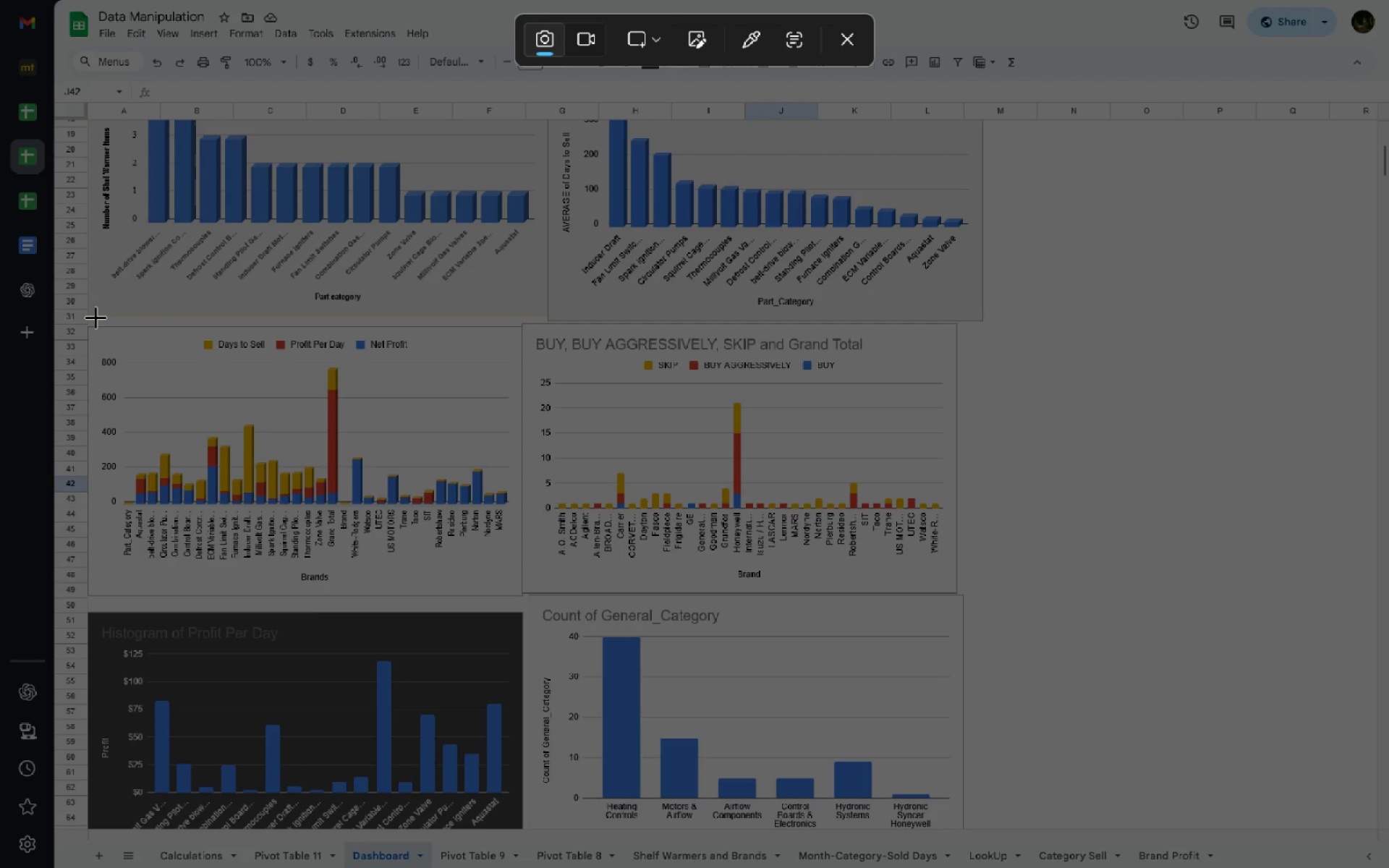 
left_click([95, 317])
 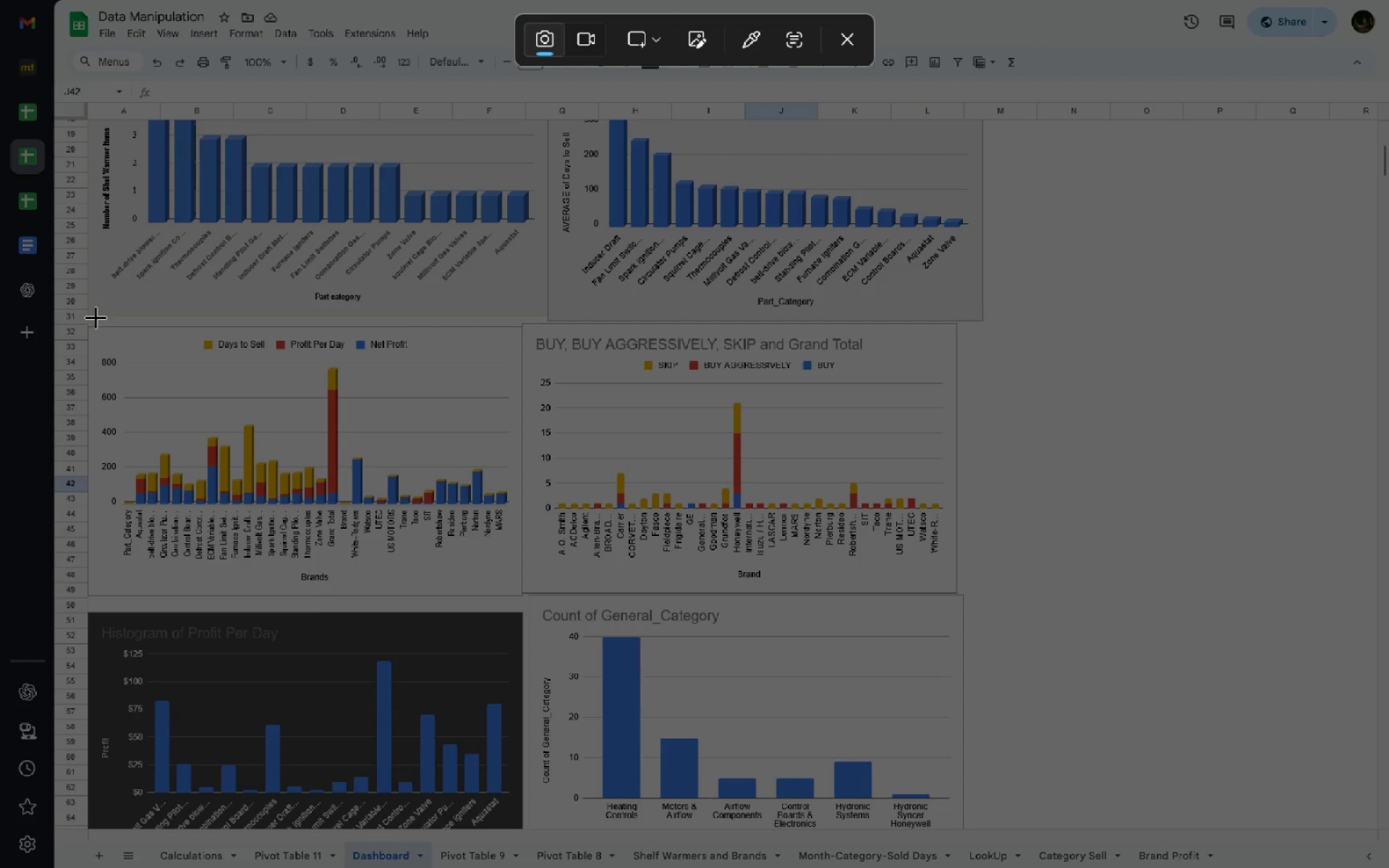 
double_click([95, 317])
 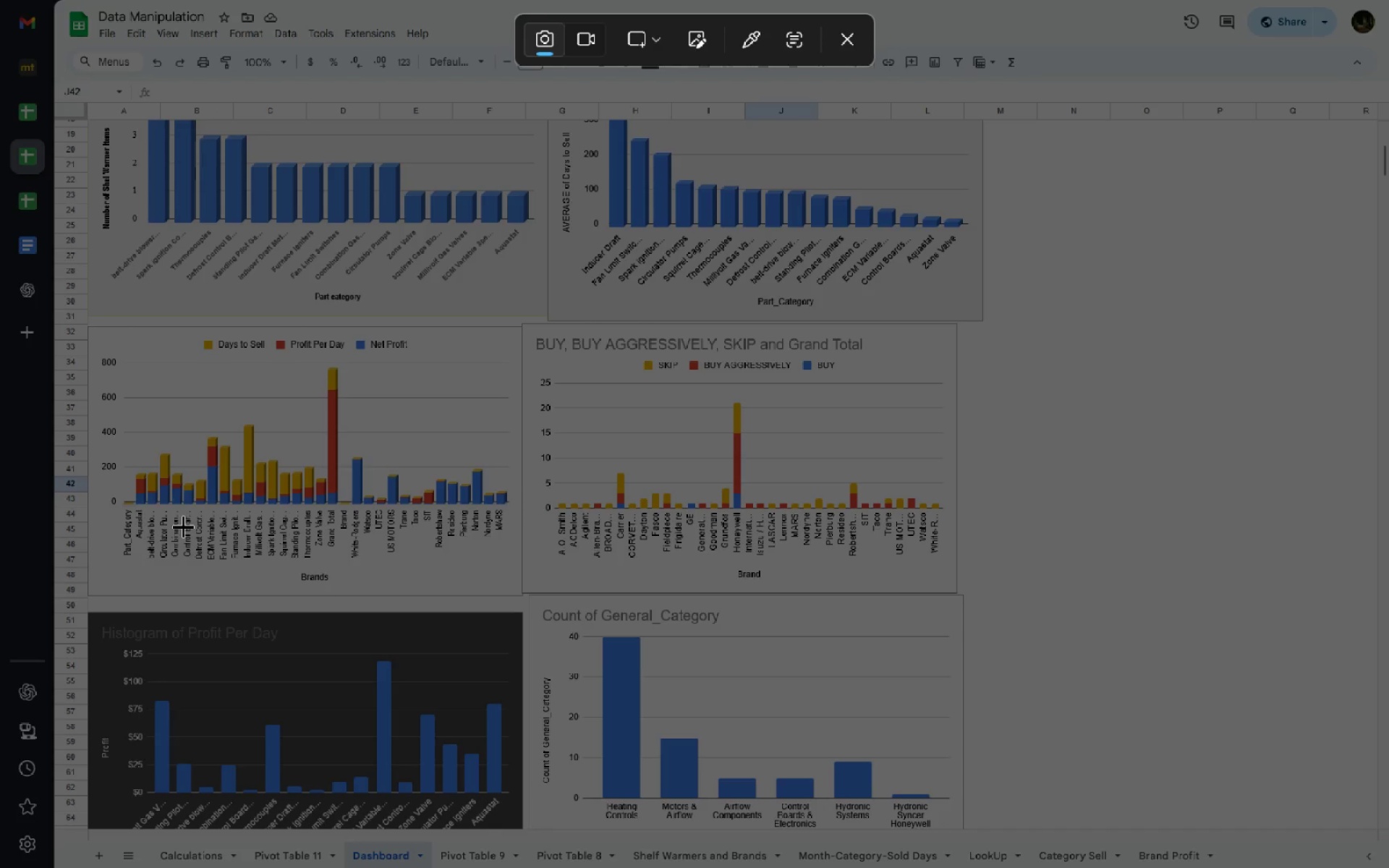 
wait(5.88)
 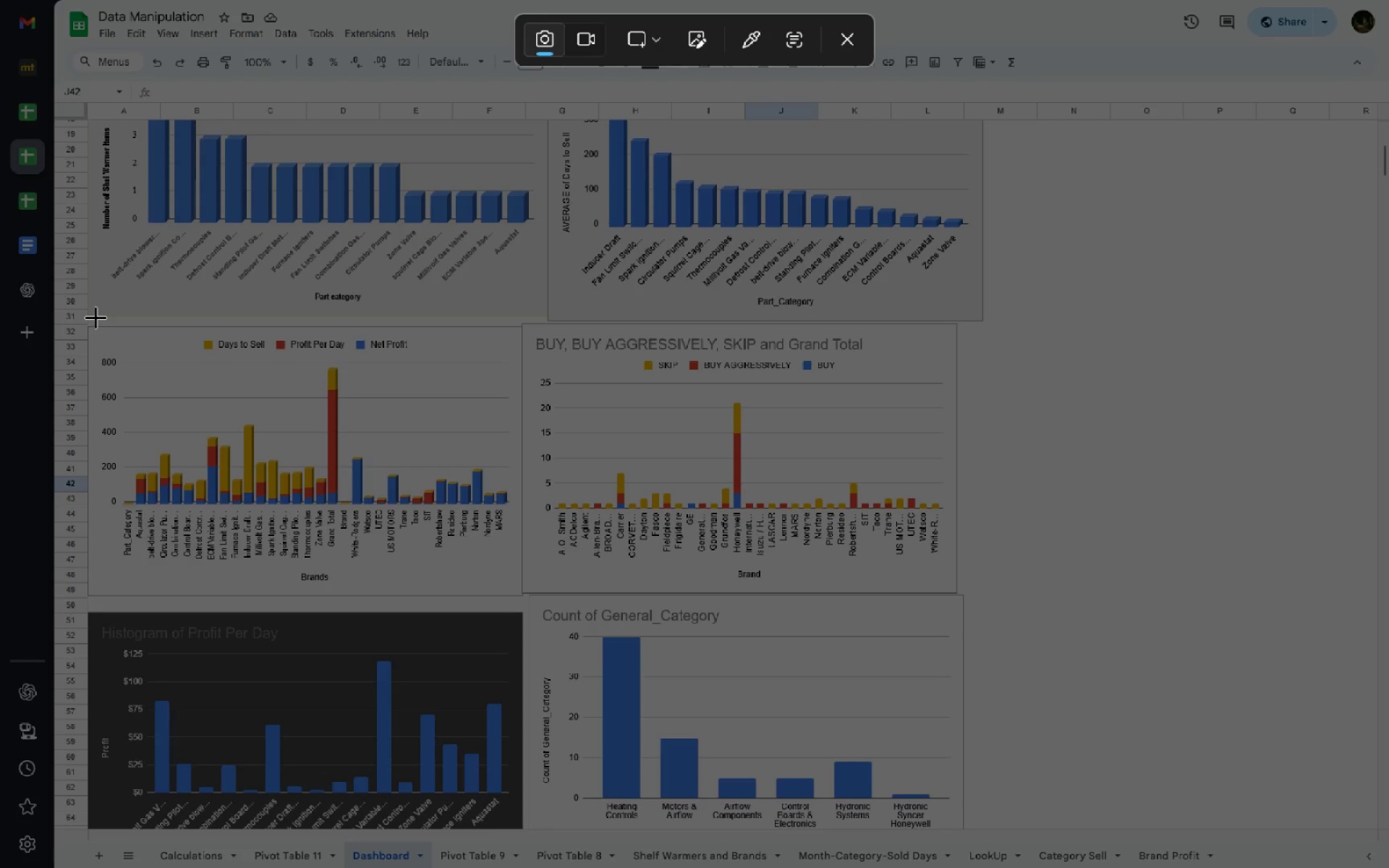 
mouse_move([845, 49])
 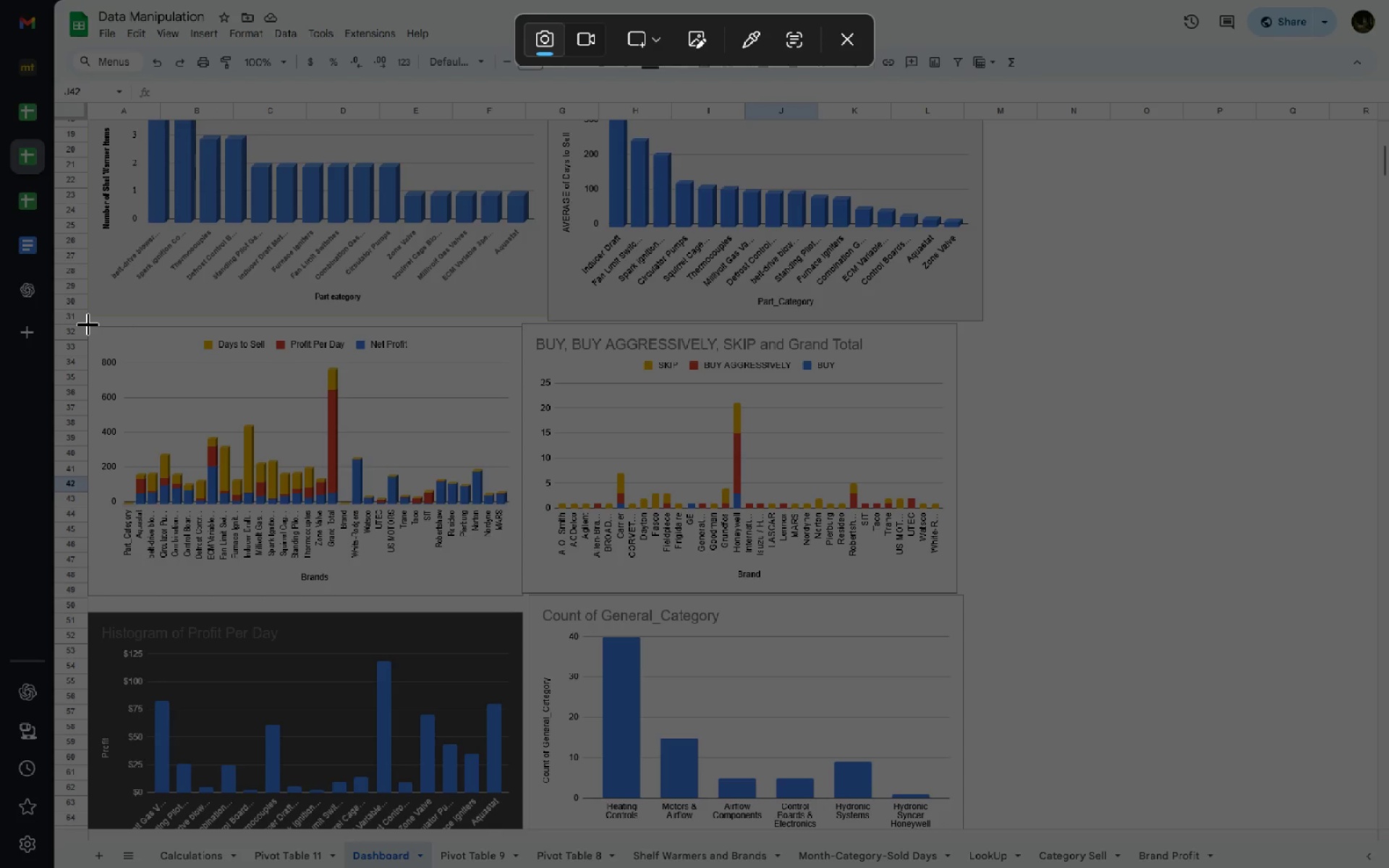 
left_click_drag(start_coordinate=[87, 323], to_coordinate=[140, 395])
 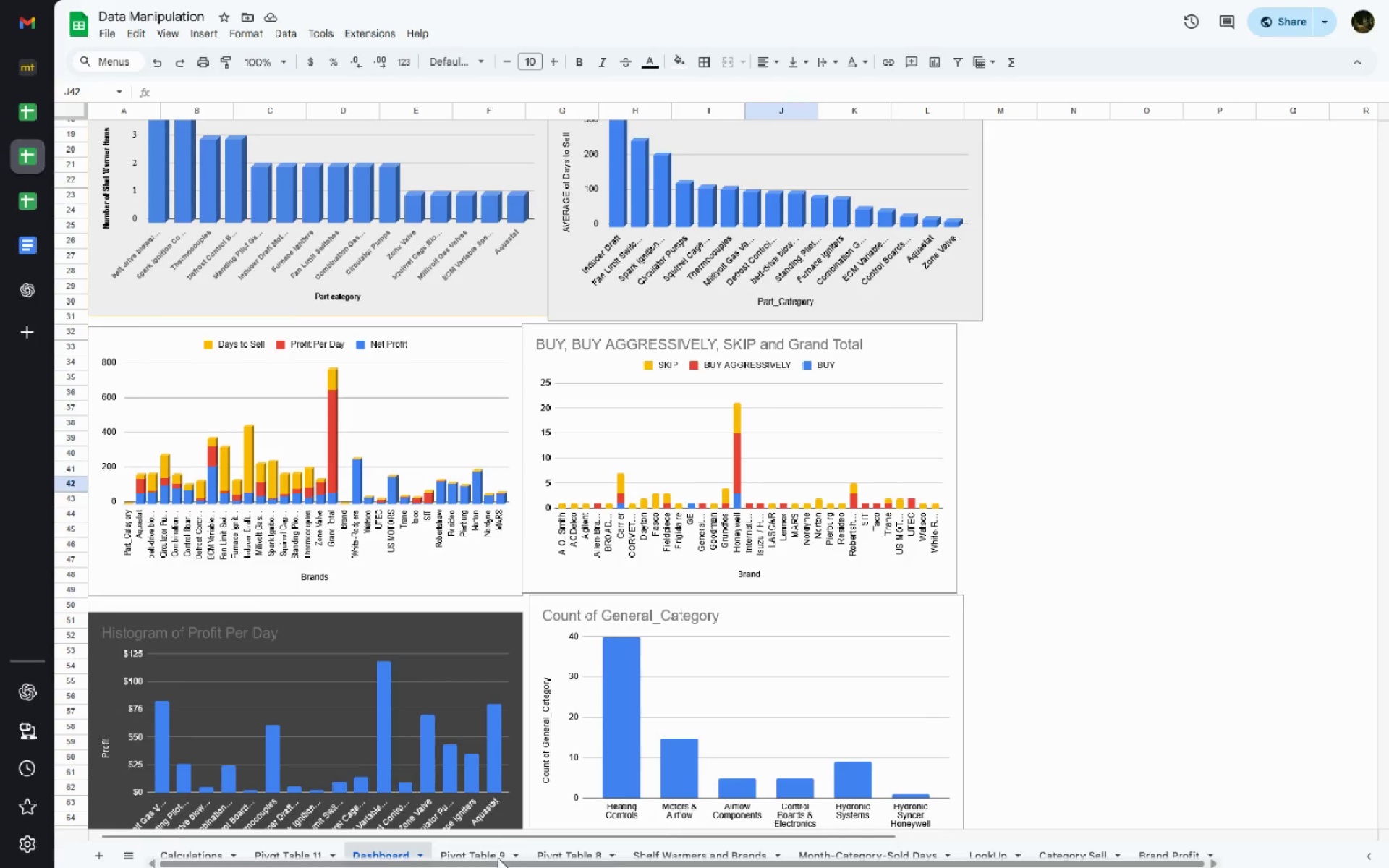 
left_click([467, 853])
 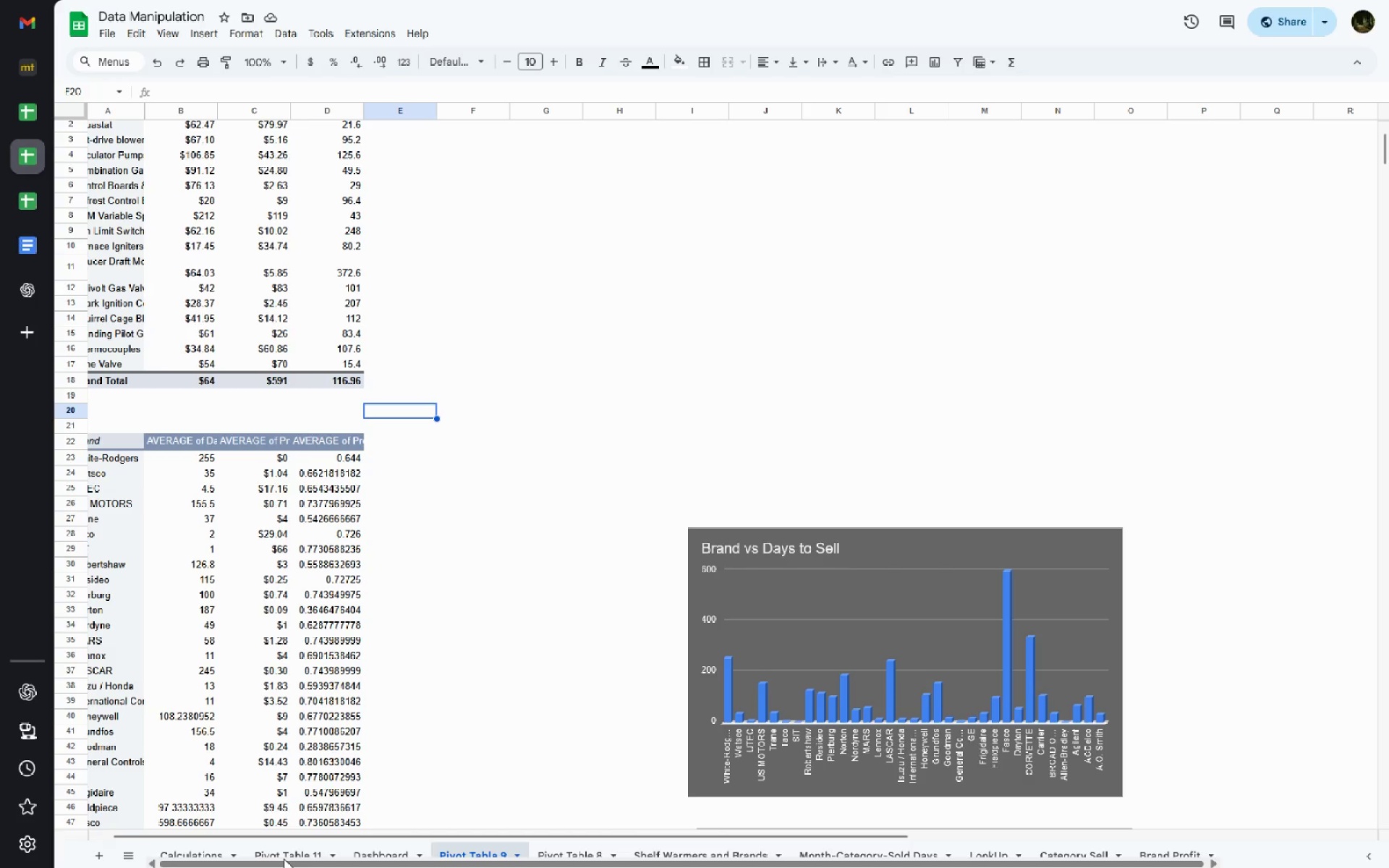 
left_click([289, 848])
 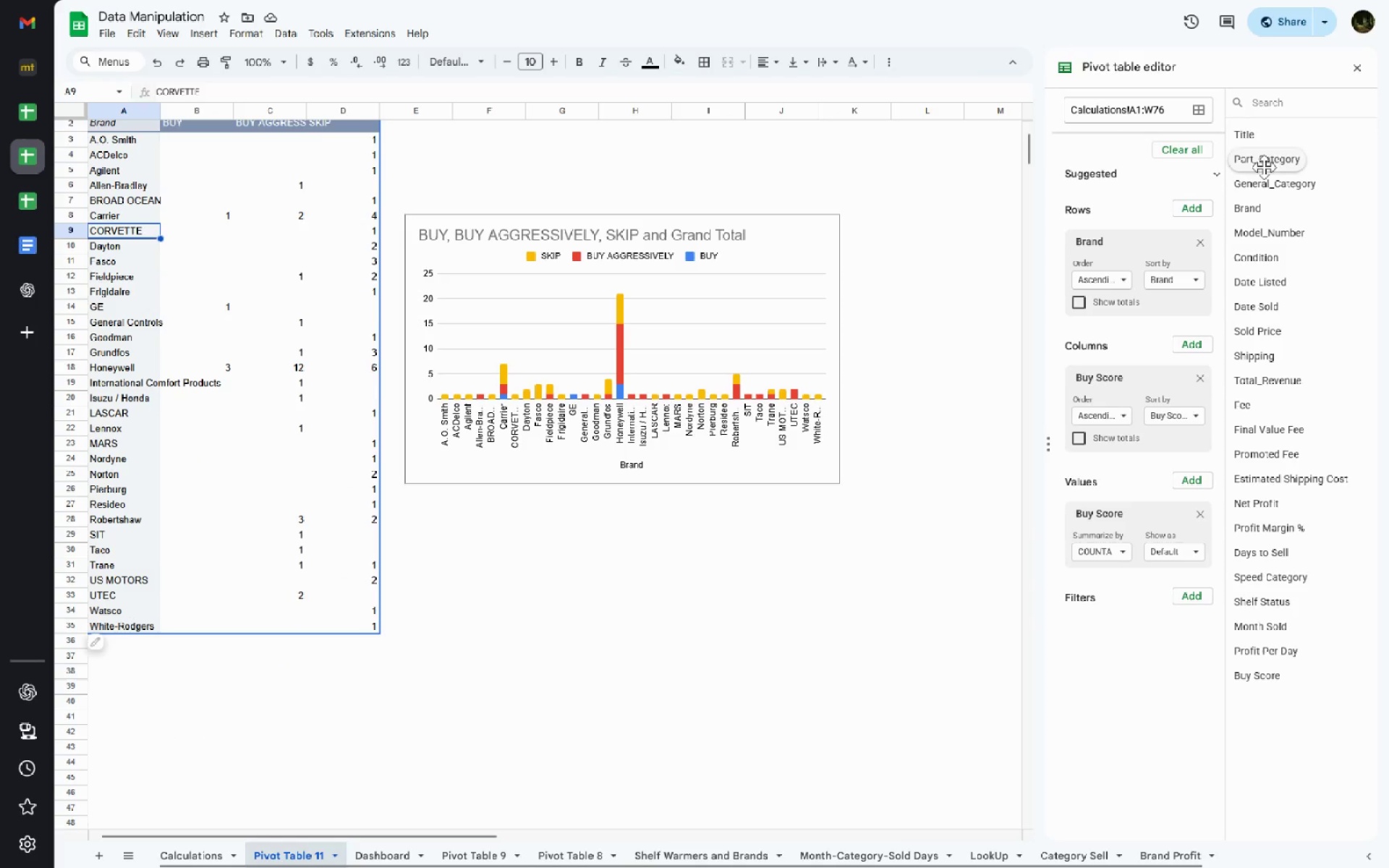 
left_click_drag(start_coordinate=[1263, 160], to_coordinate=[1103, 333])
 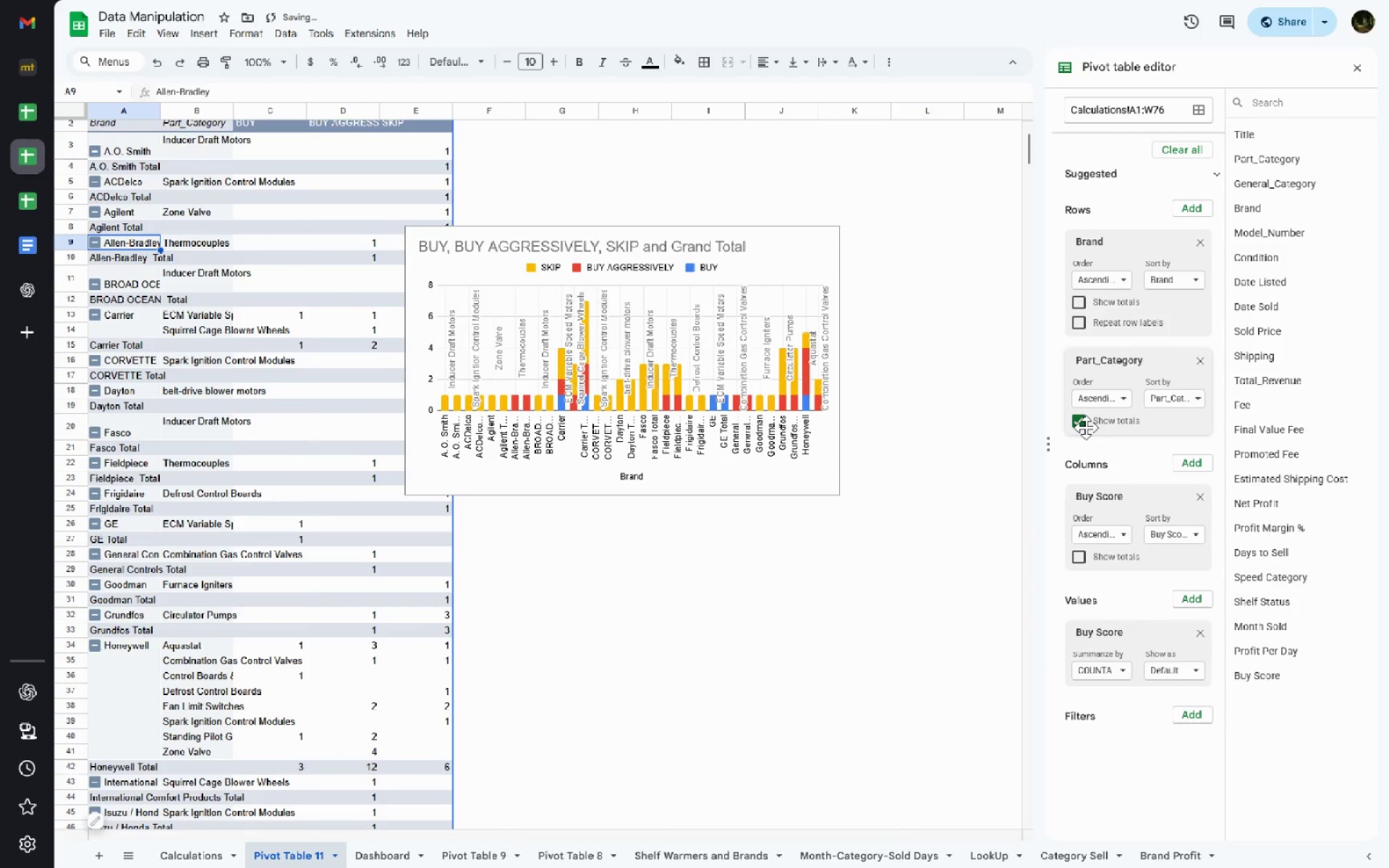 
left_click([1086, 427])
 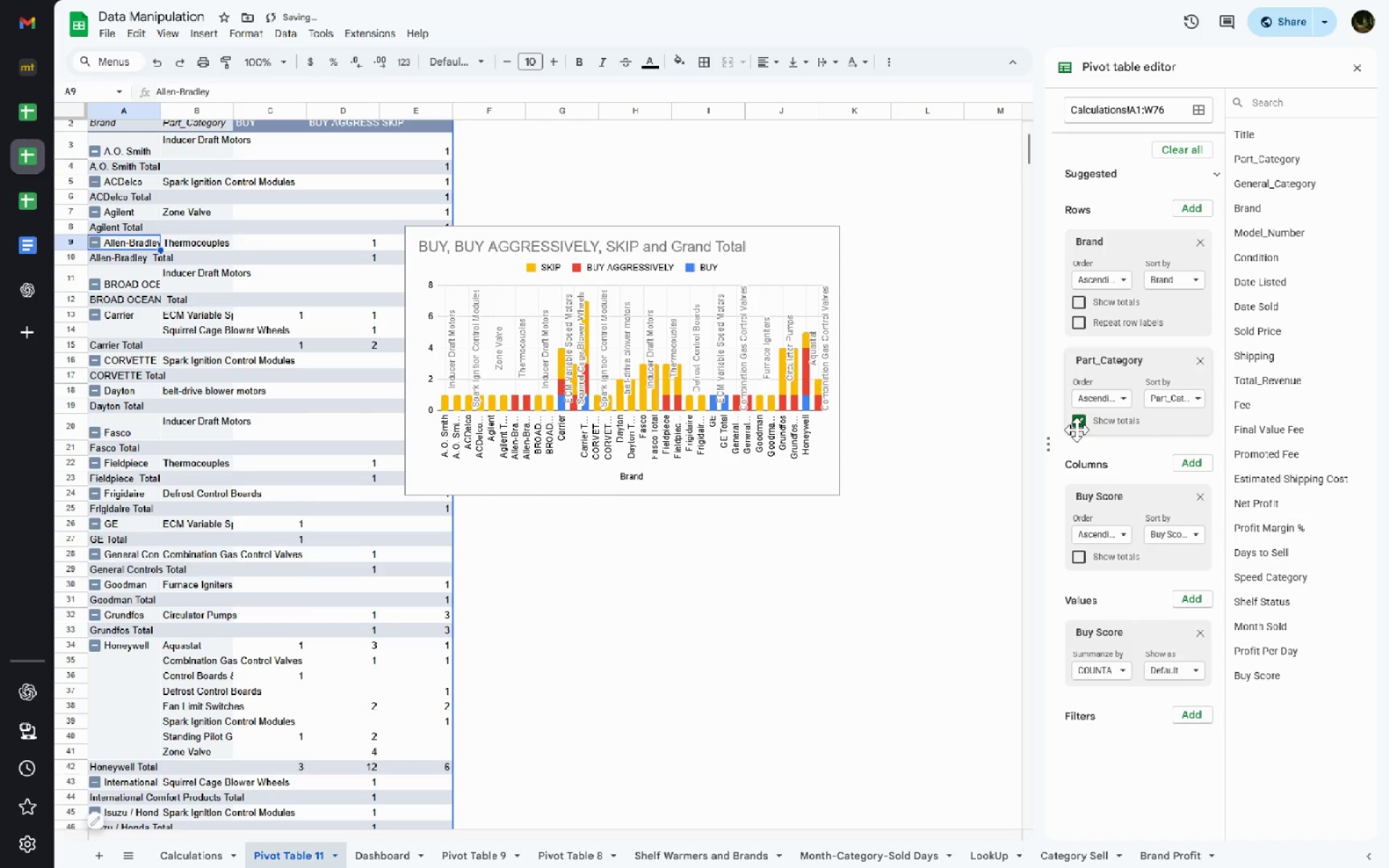 
left_click([1074, 426])
 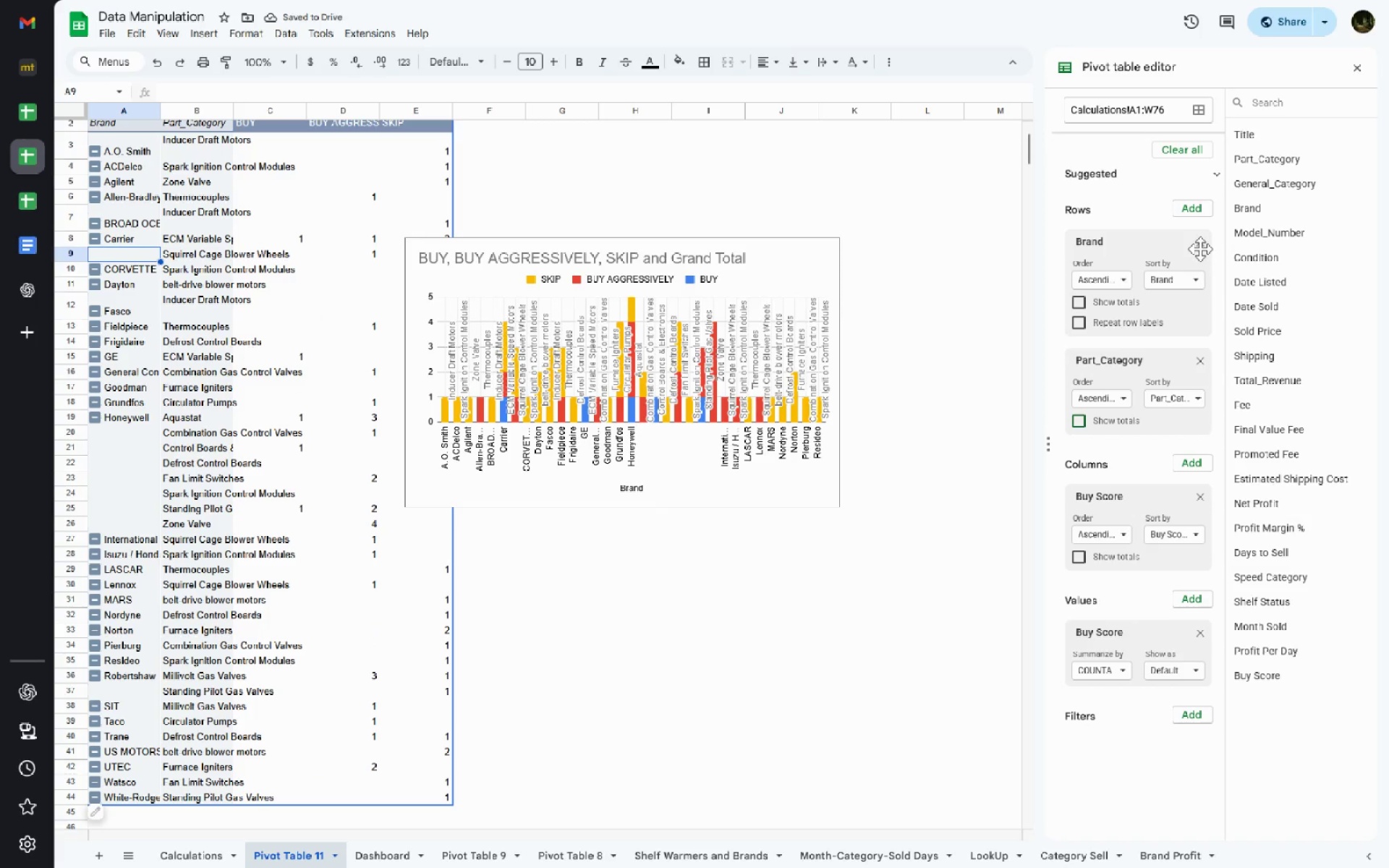 
left_click([1198, 244])
 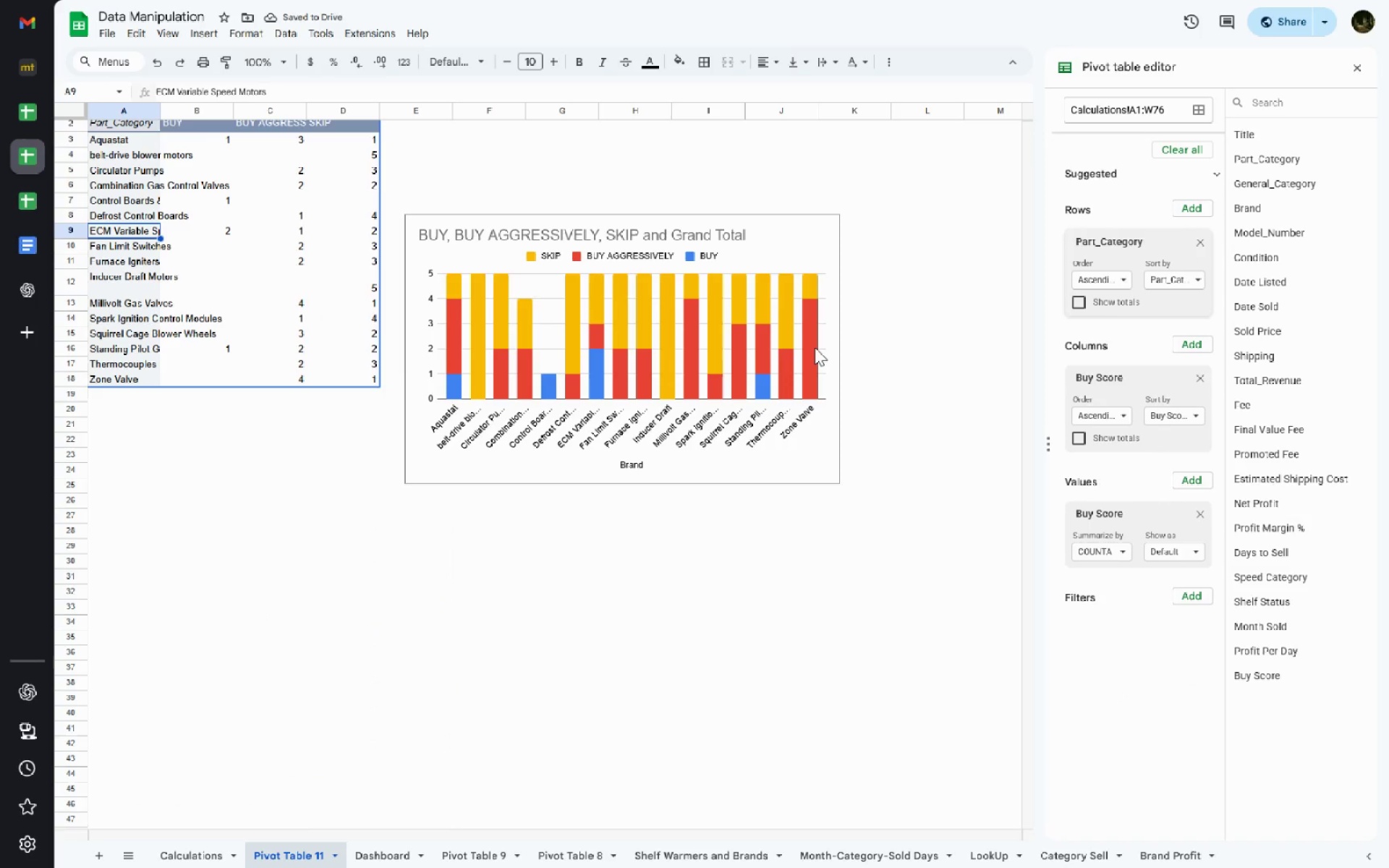 
wait(5.75)
 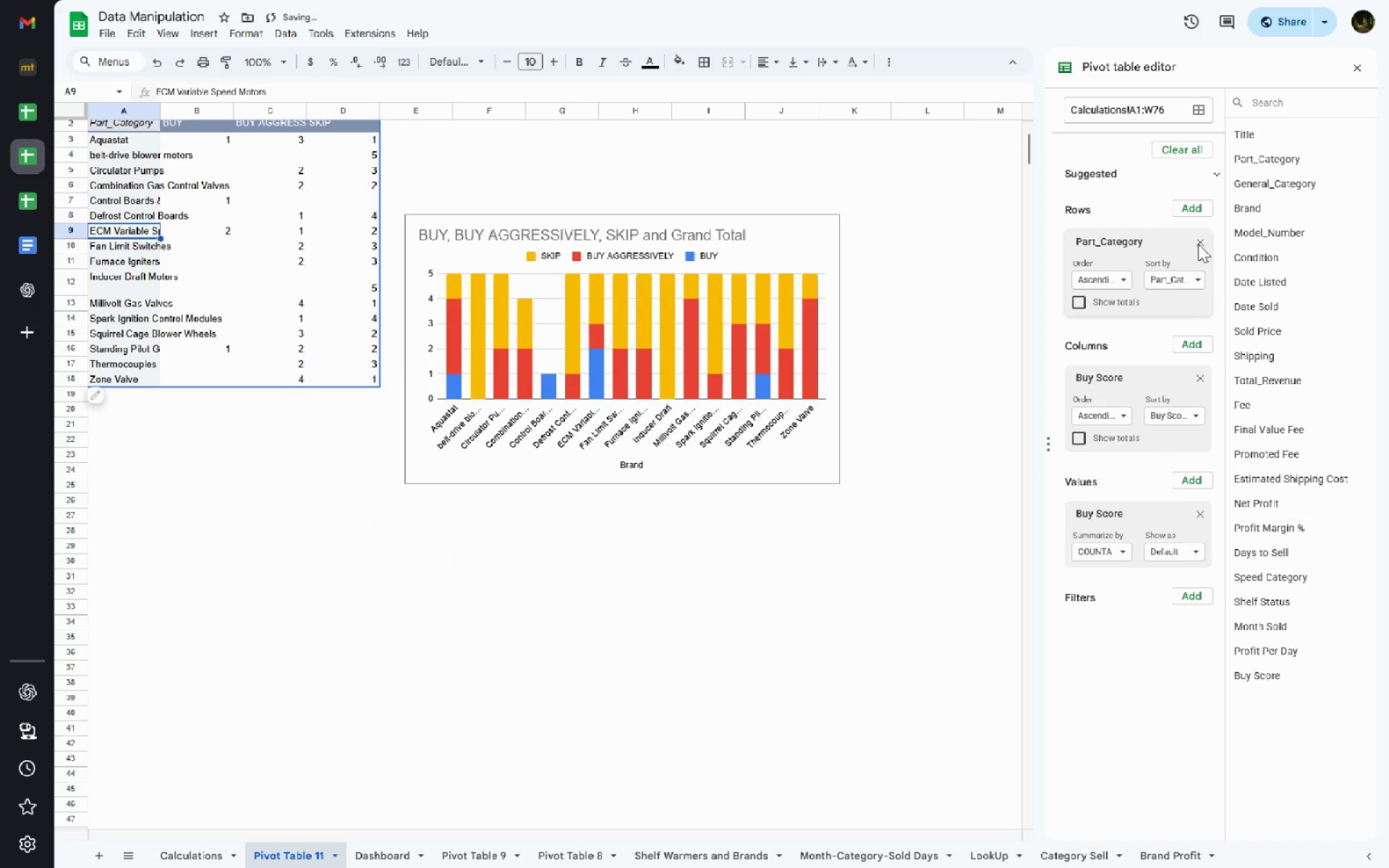 
double_click([808, 305])
 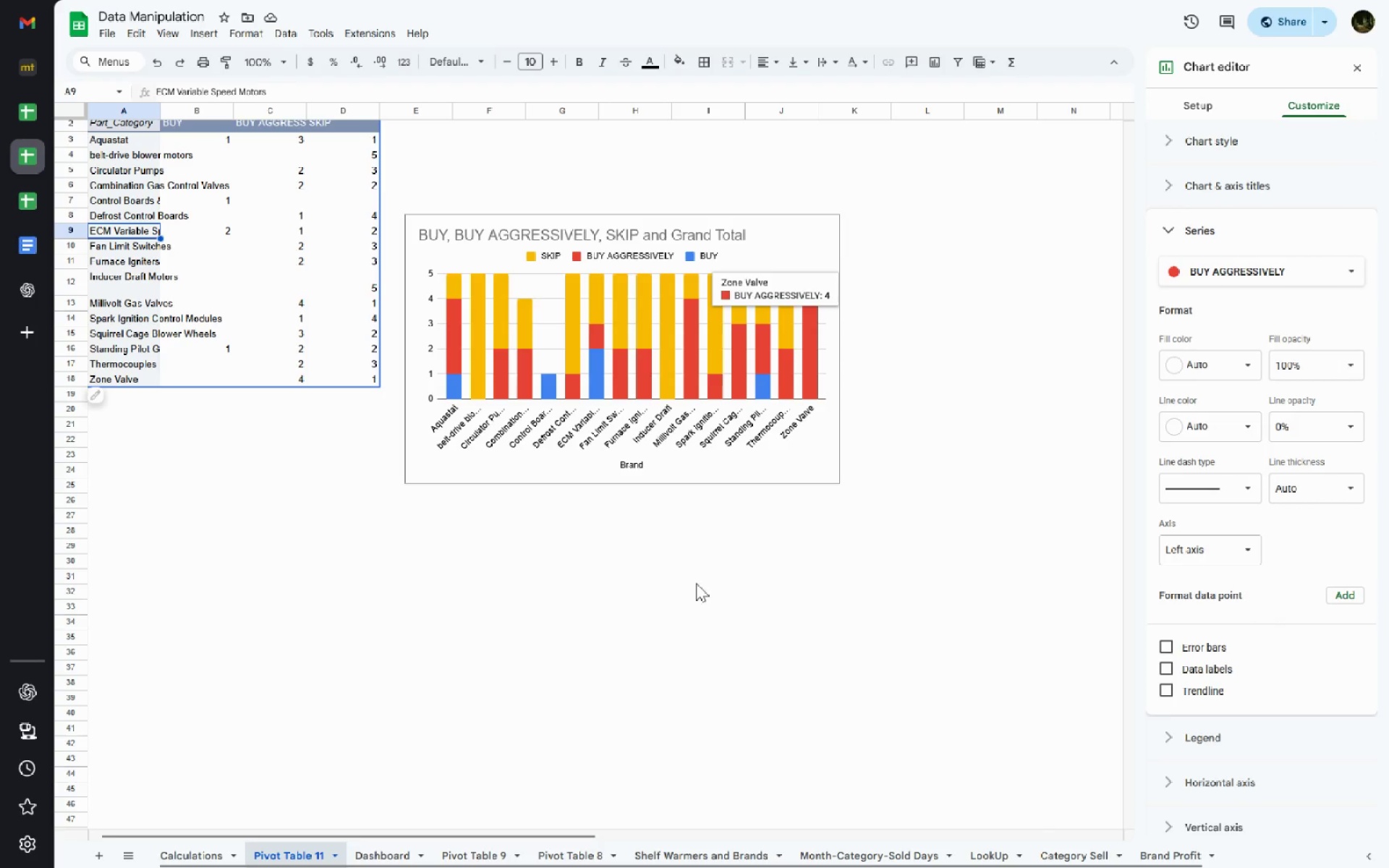 
wait(7.33)
 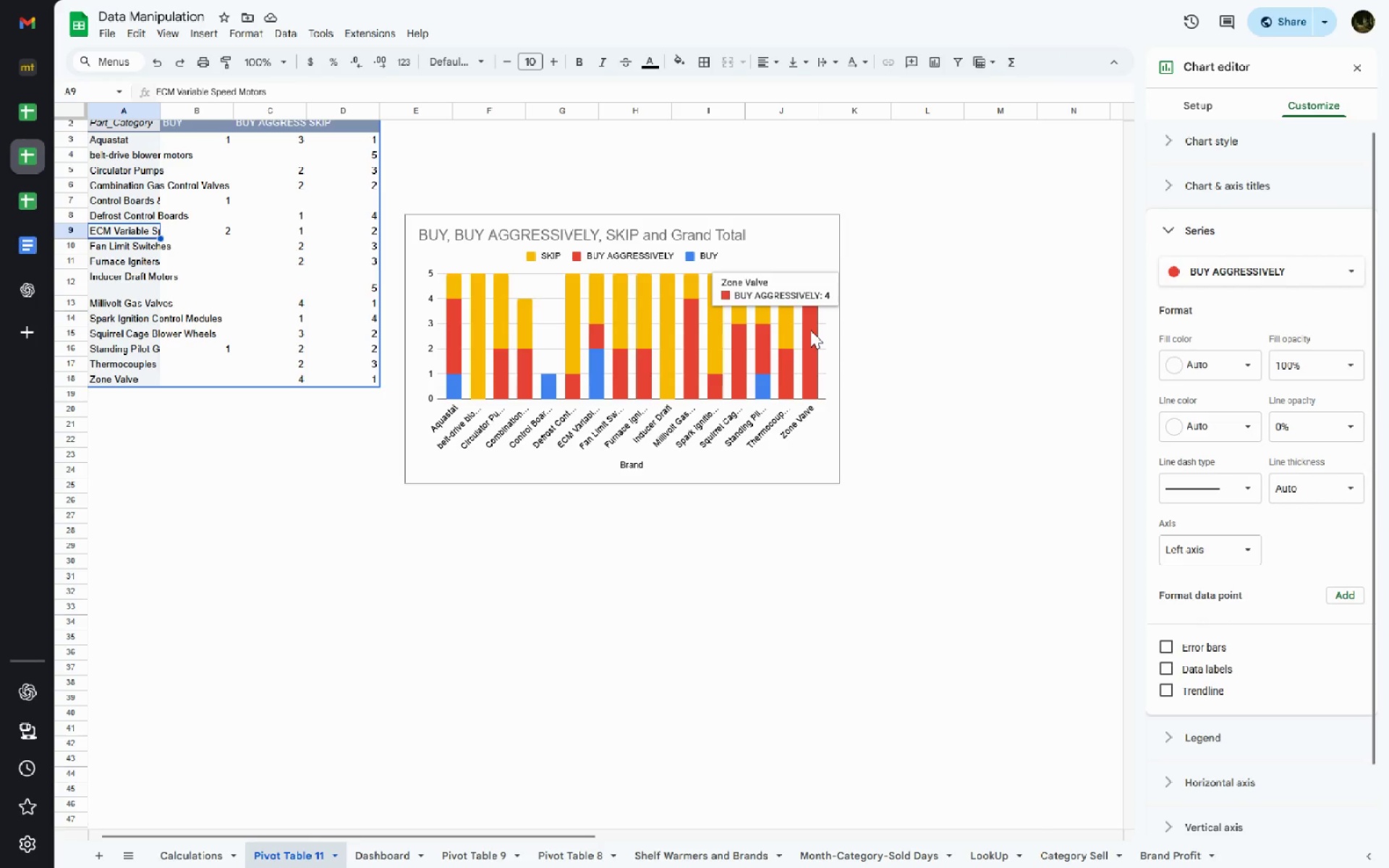 
right_click([273, 854])
 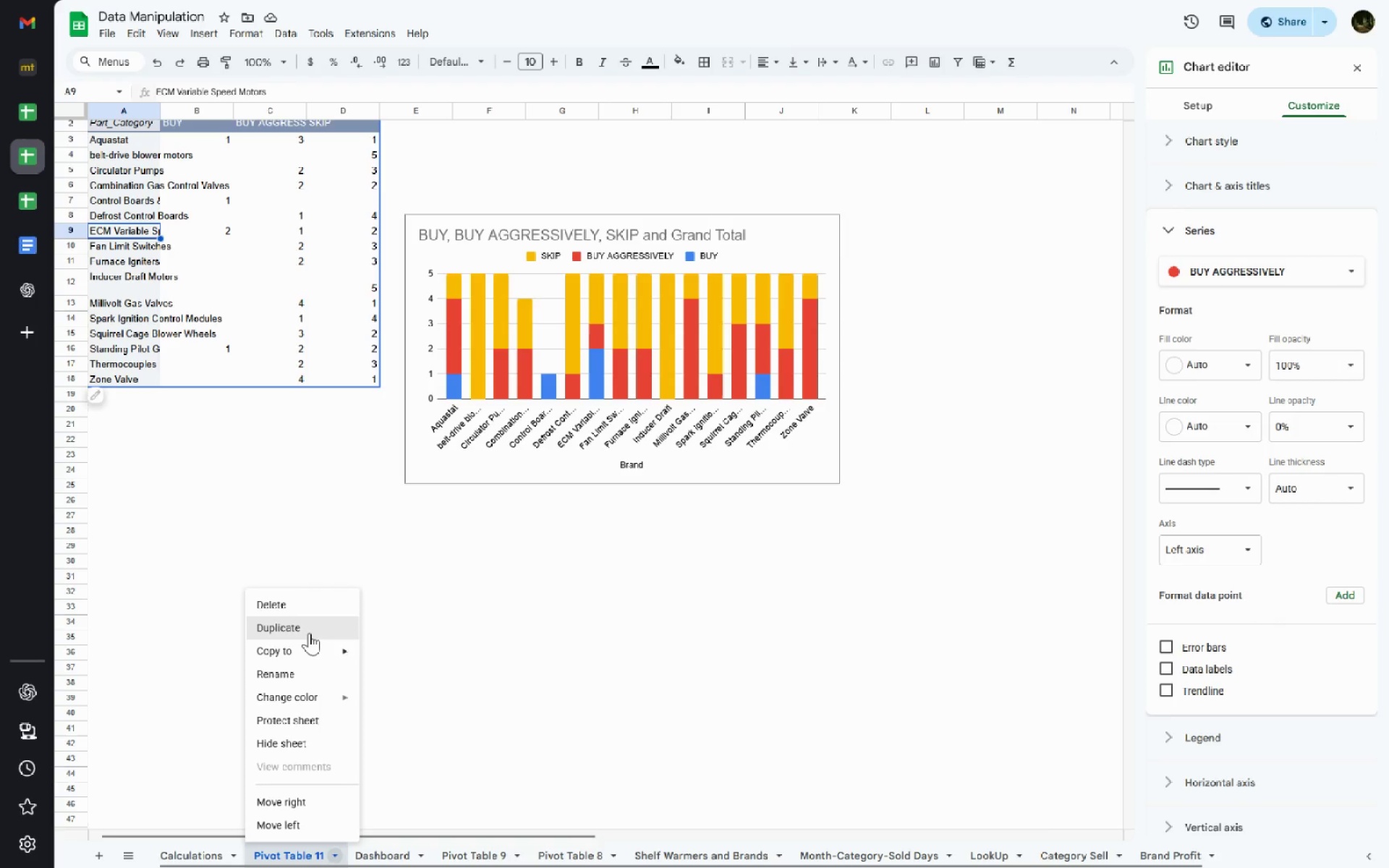 
left_click([309, 629])
 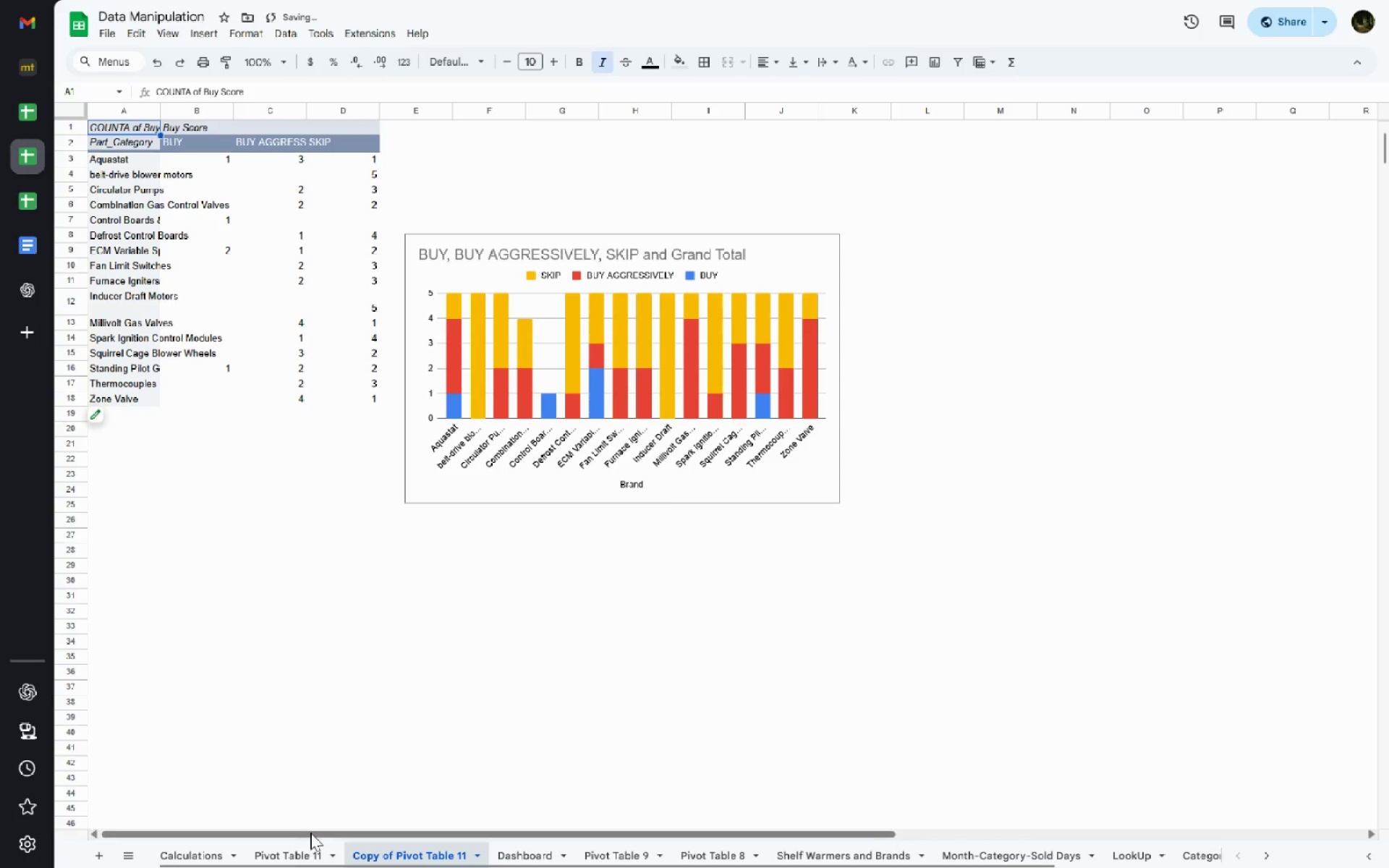 
left_click([291, 851])
 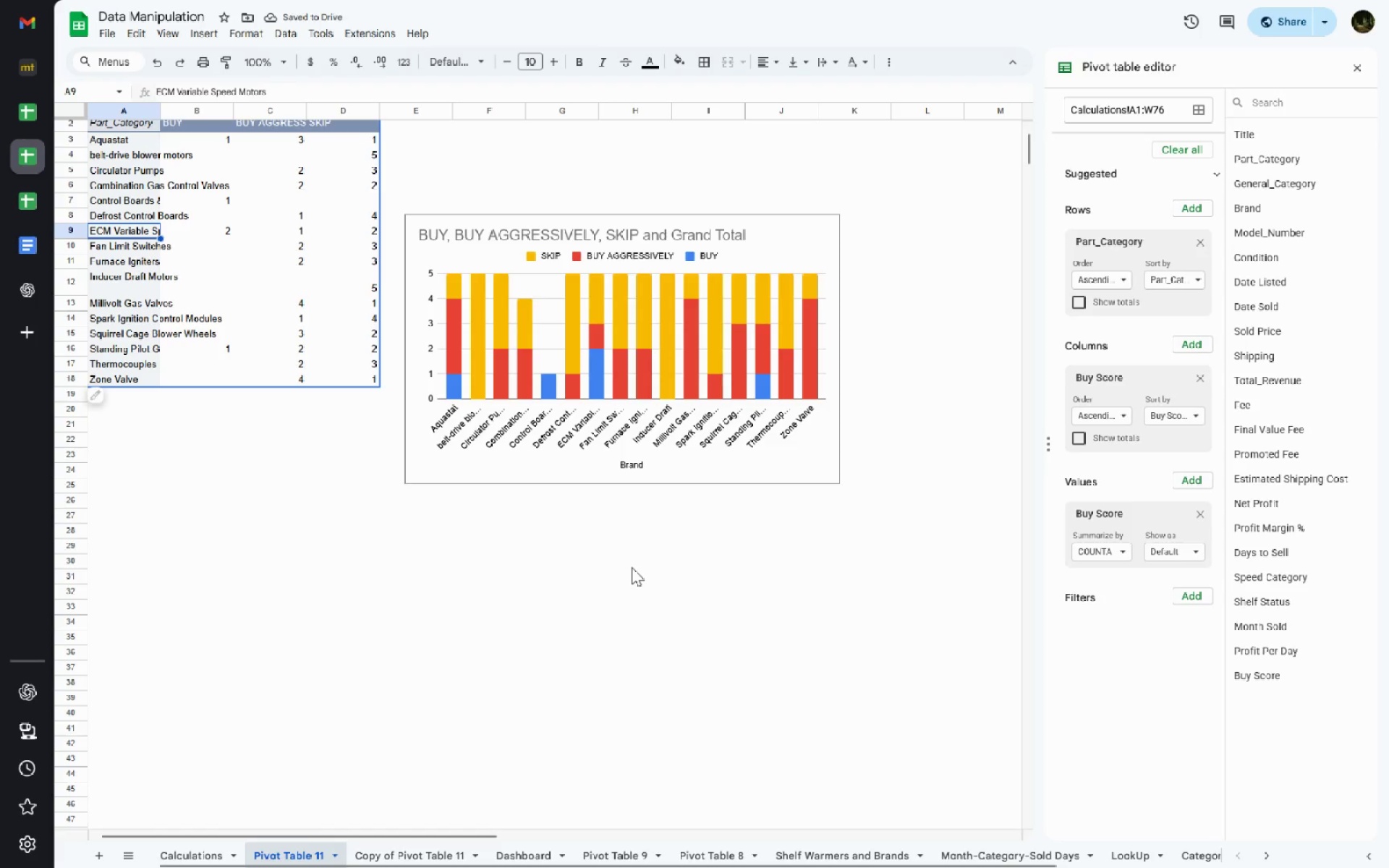 
left_click([632, 567])
 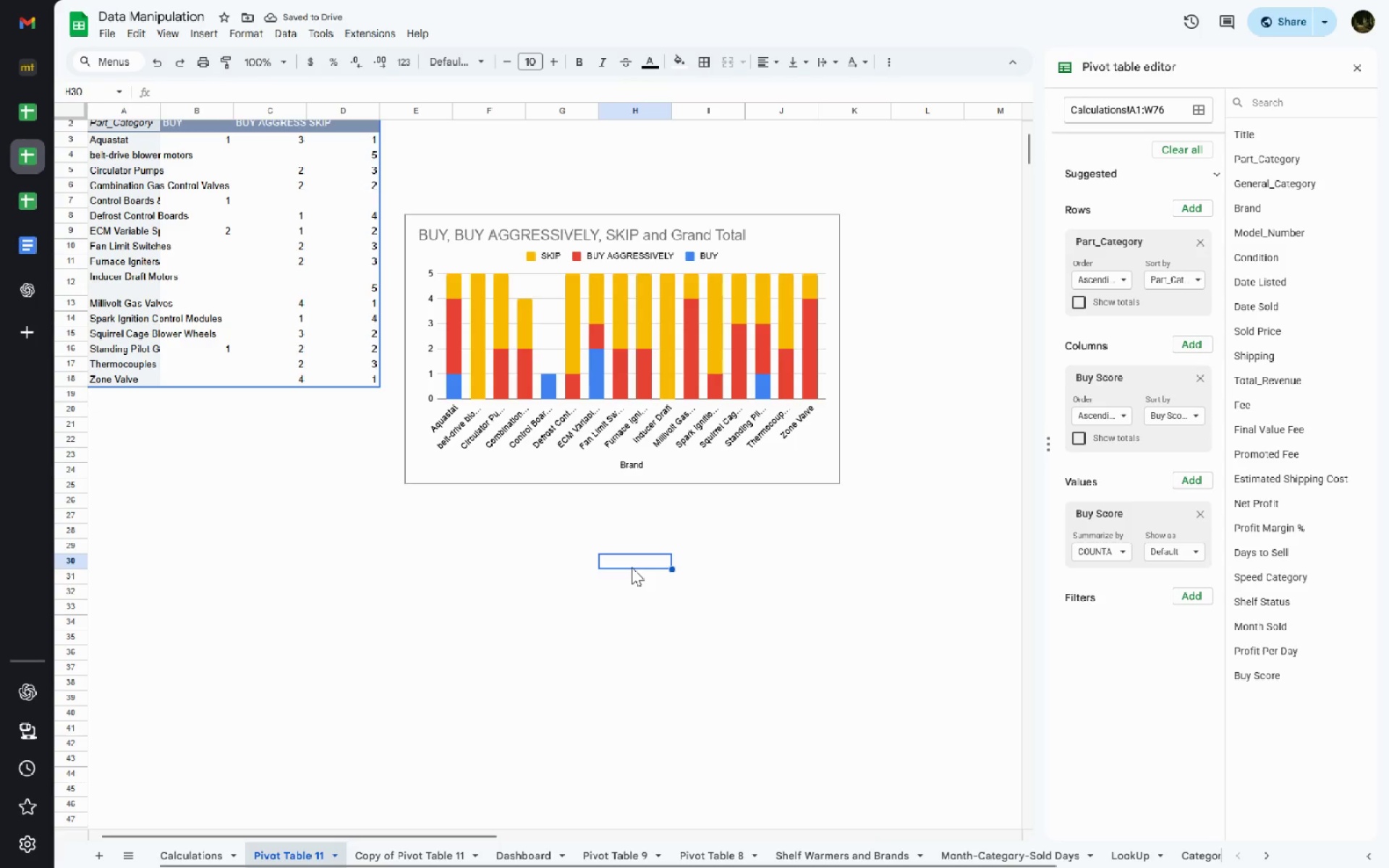 
key(Control+Z)
 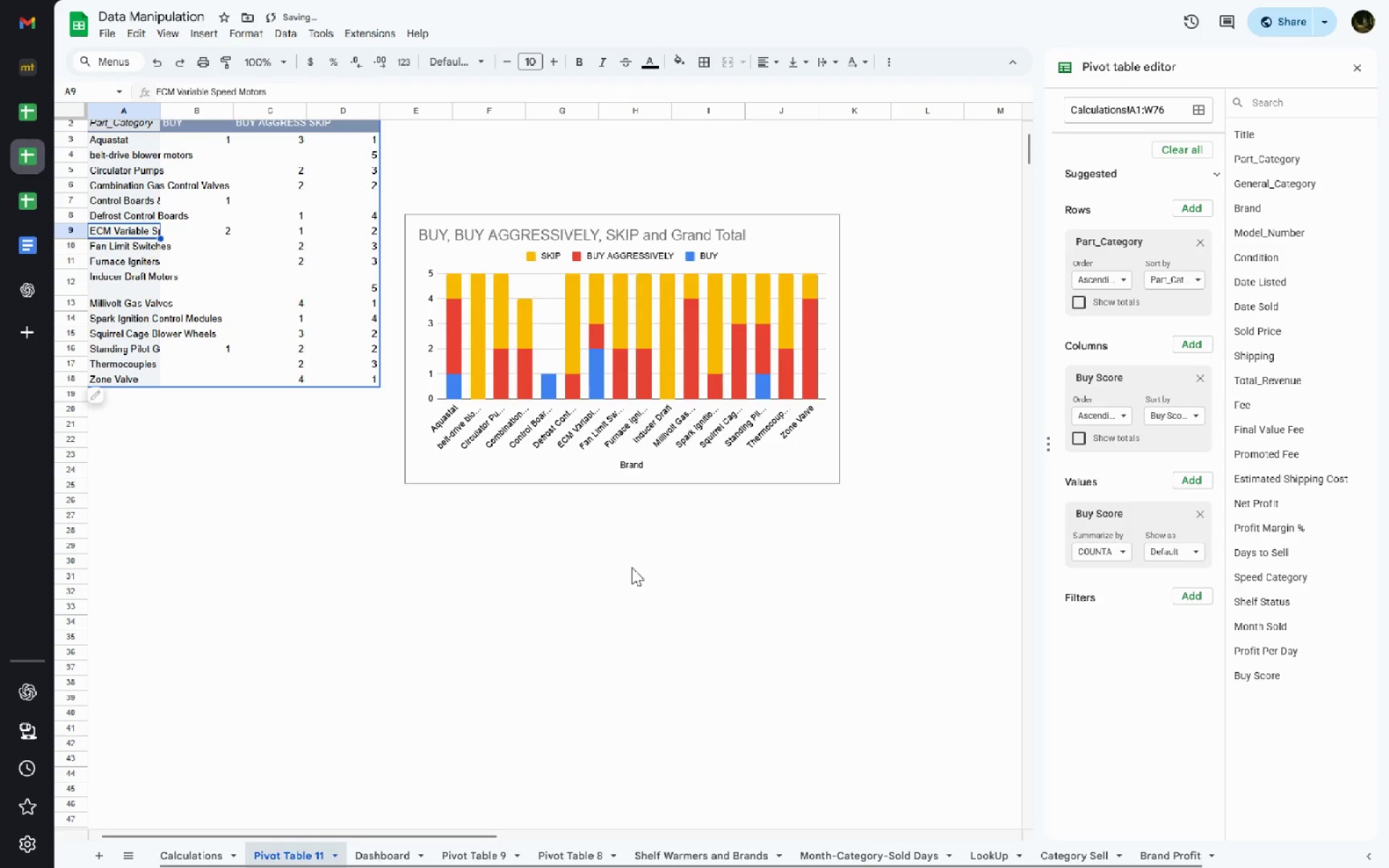 
key(Control+Z)
 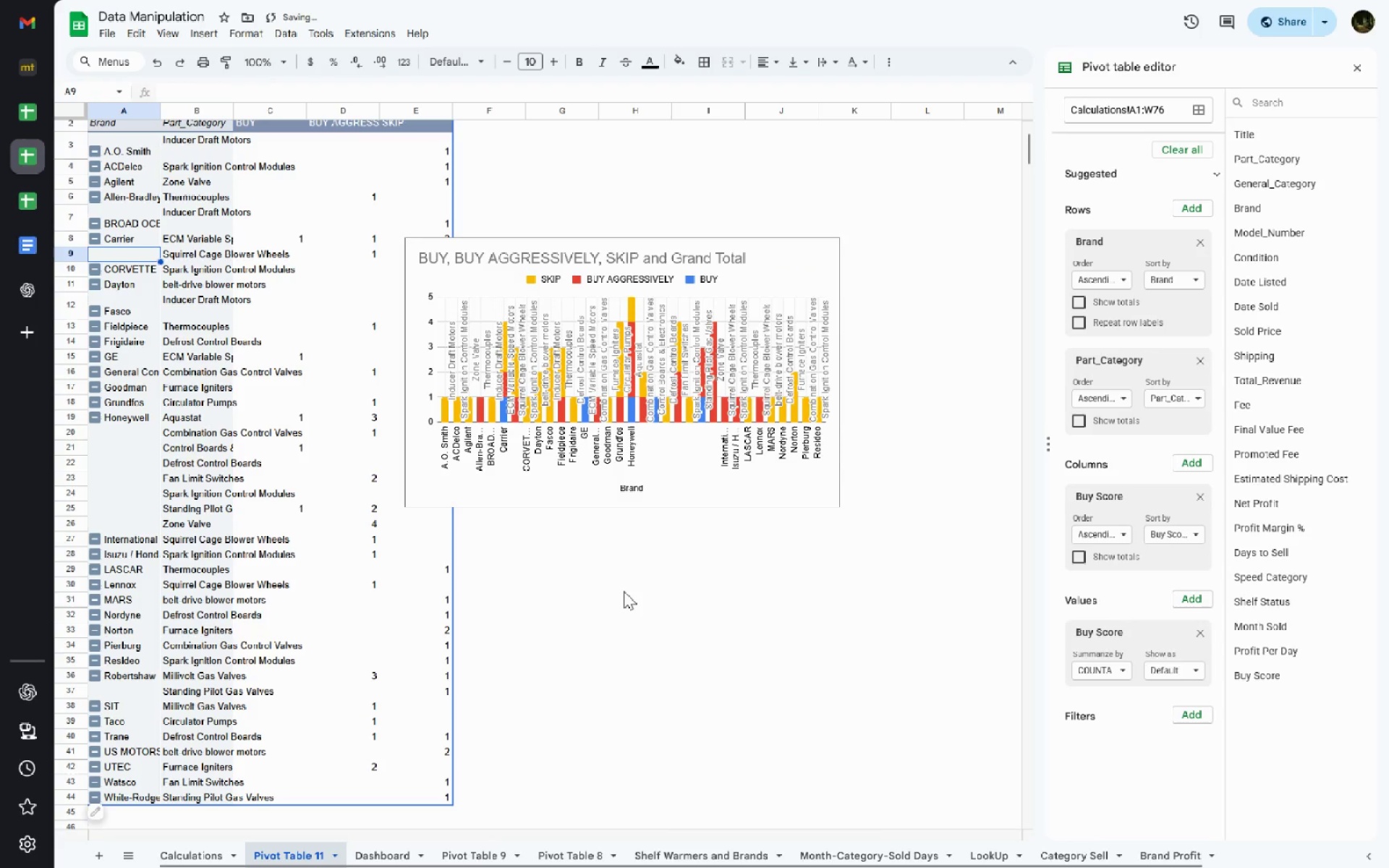 
key(Control+Y)
 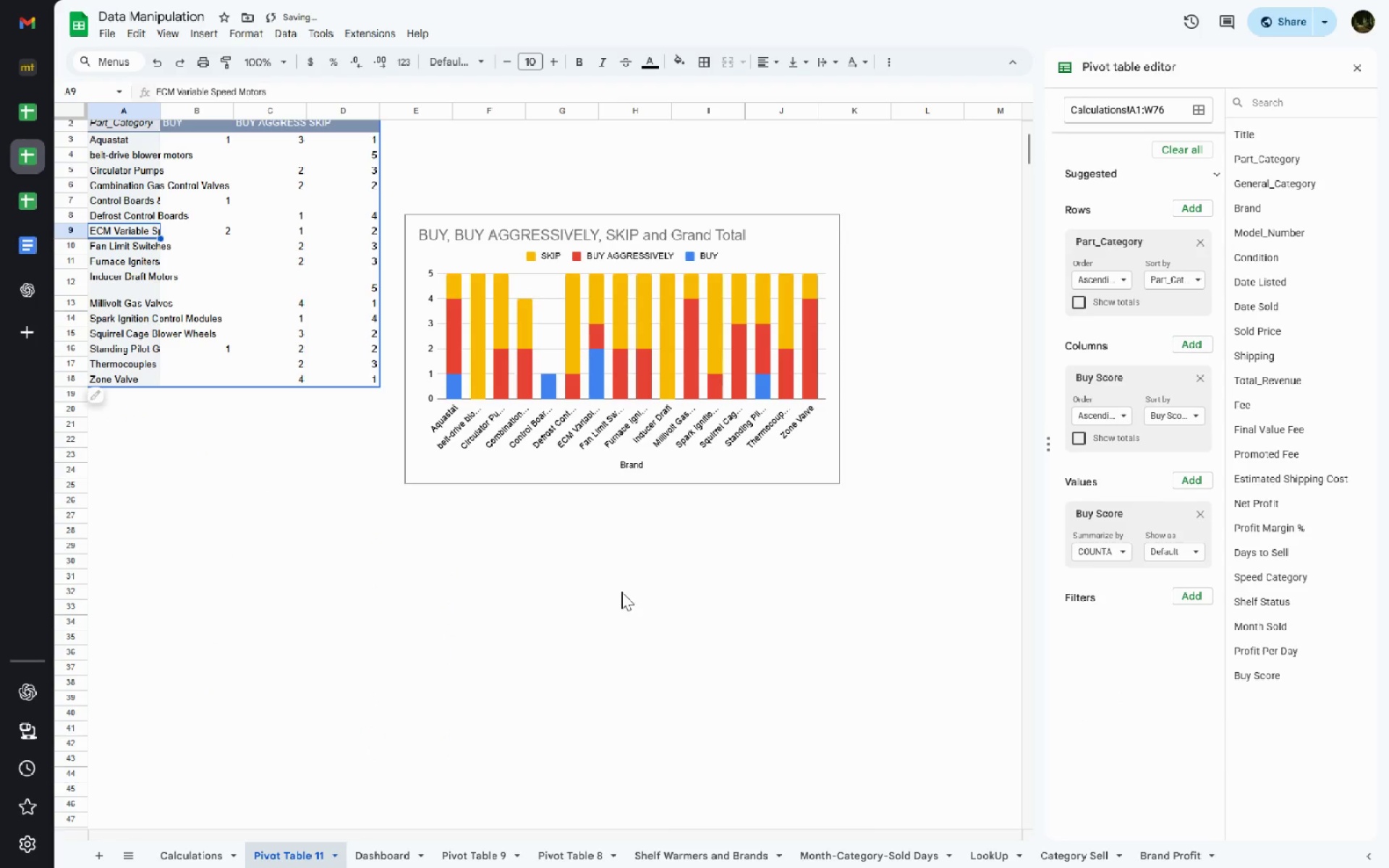 
key(Control+Y)
 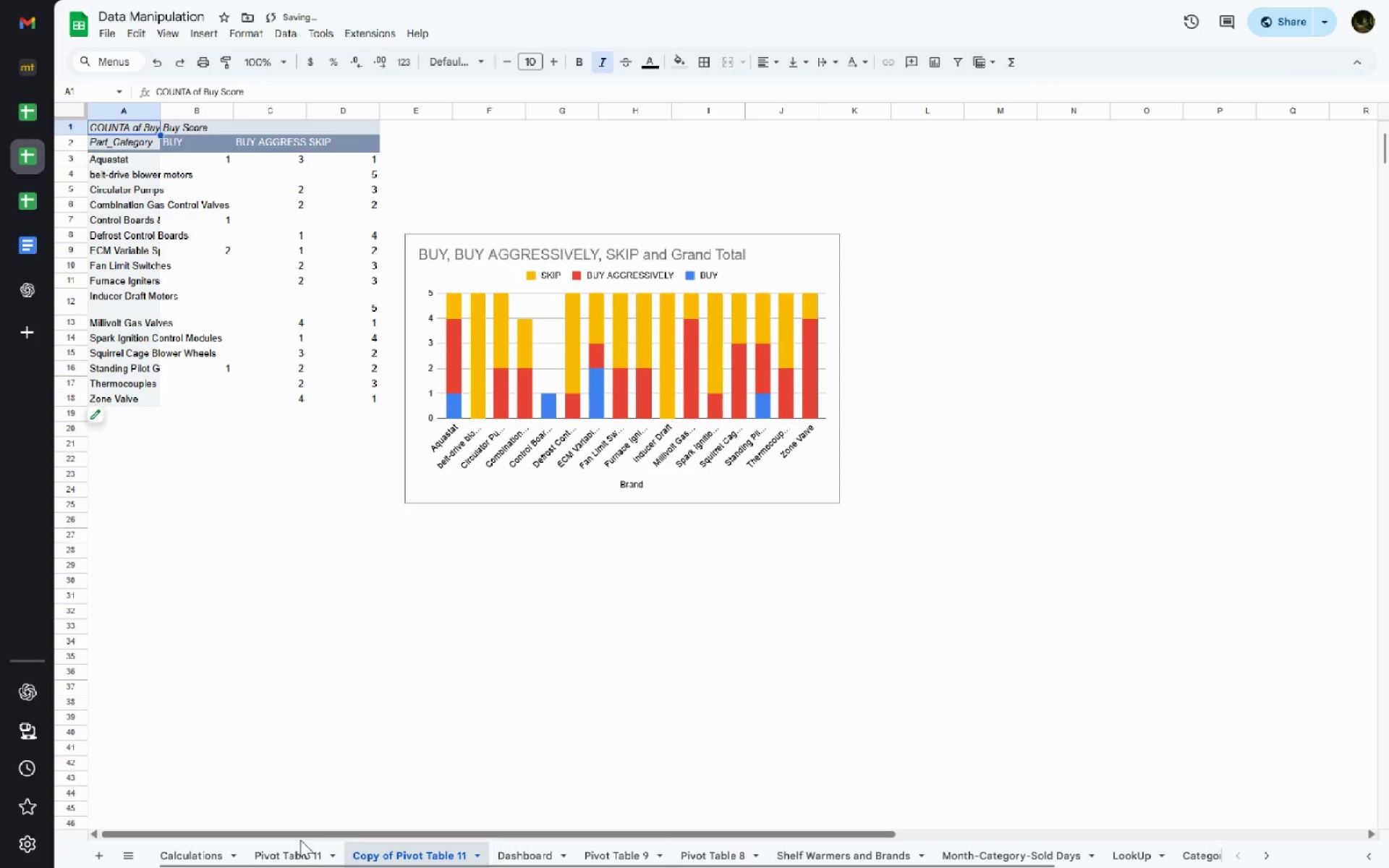 
left_click([293, 848])
 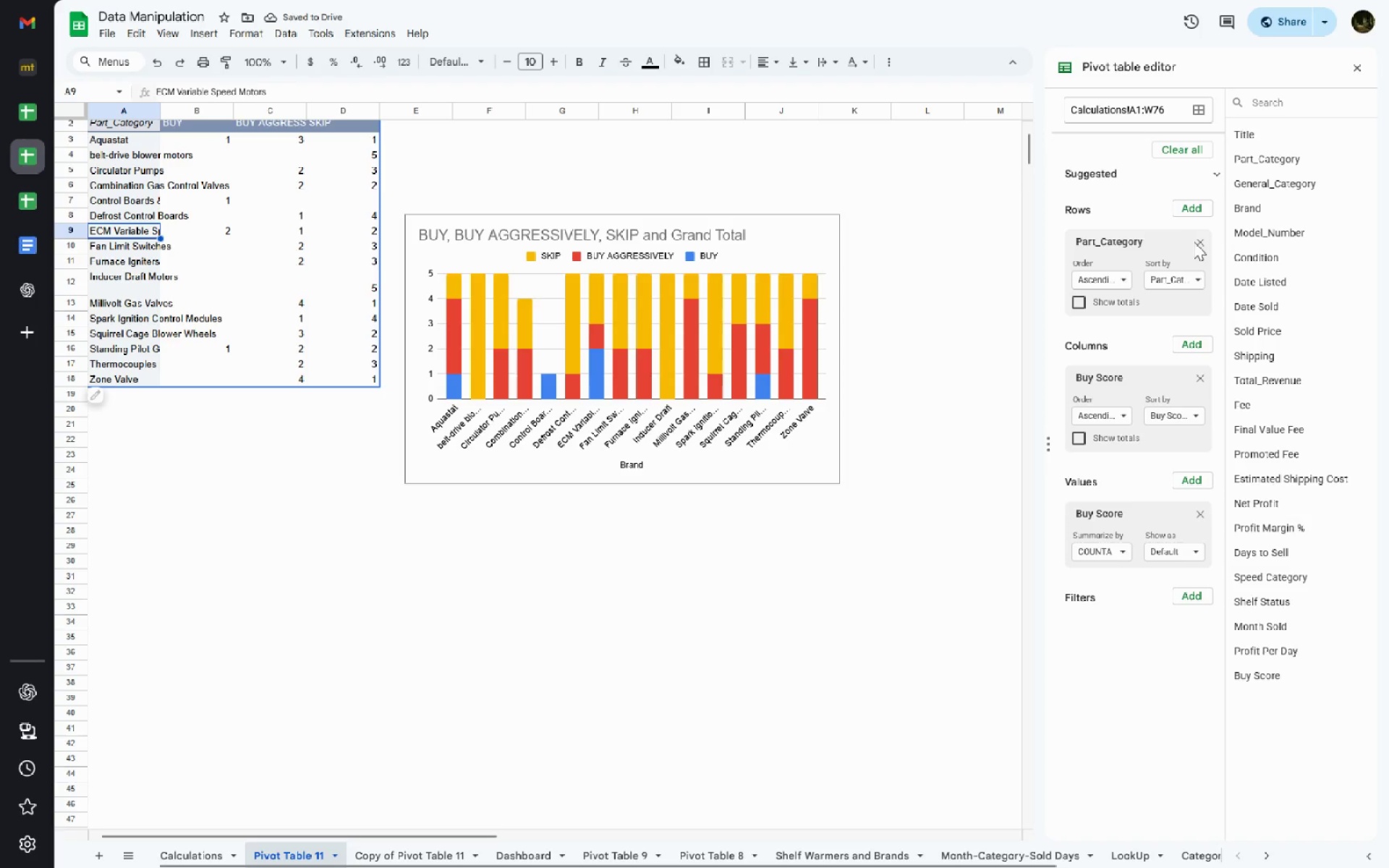 
double_click([1194, 241])
 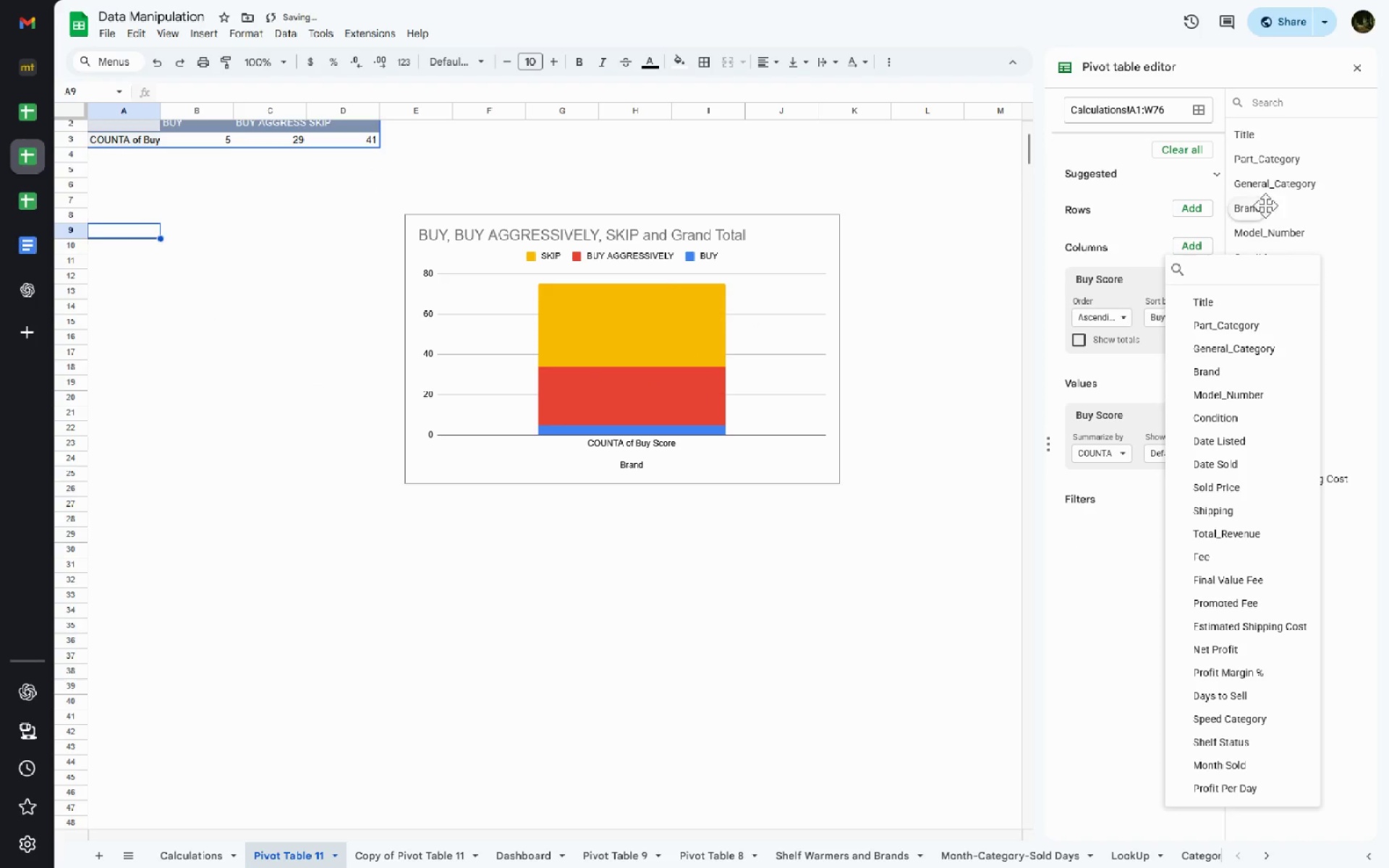 
left_click_drag(start_coordinate=[1248, 211], to_coordinate=[1091, 236])
 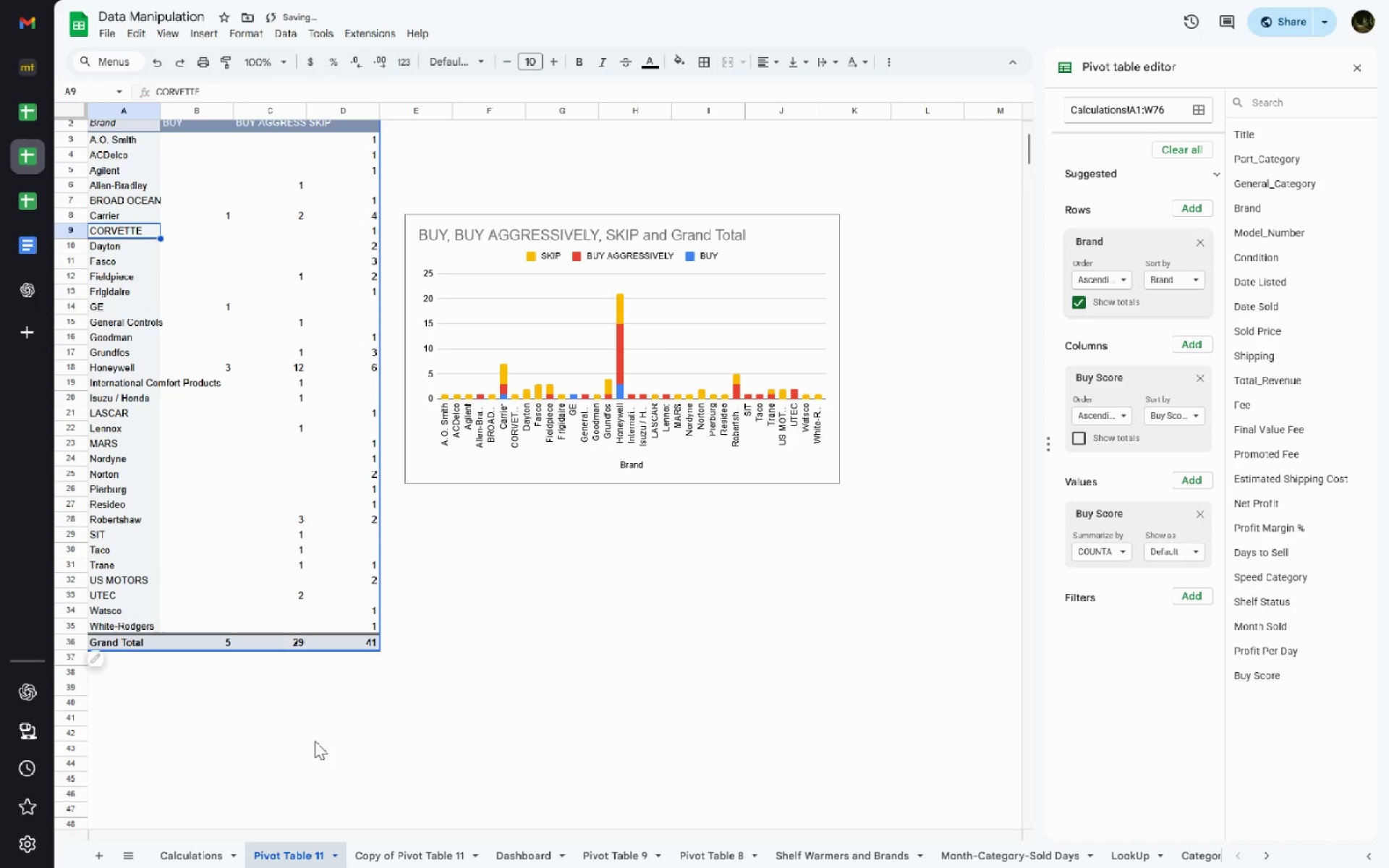 
left_click([197, 852])
 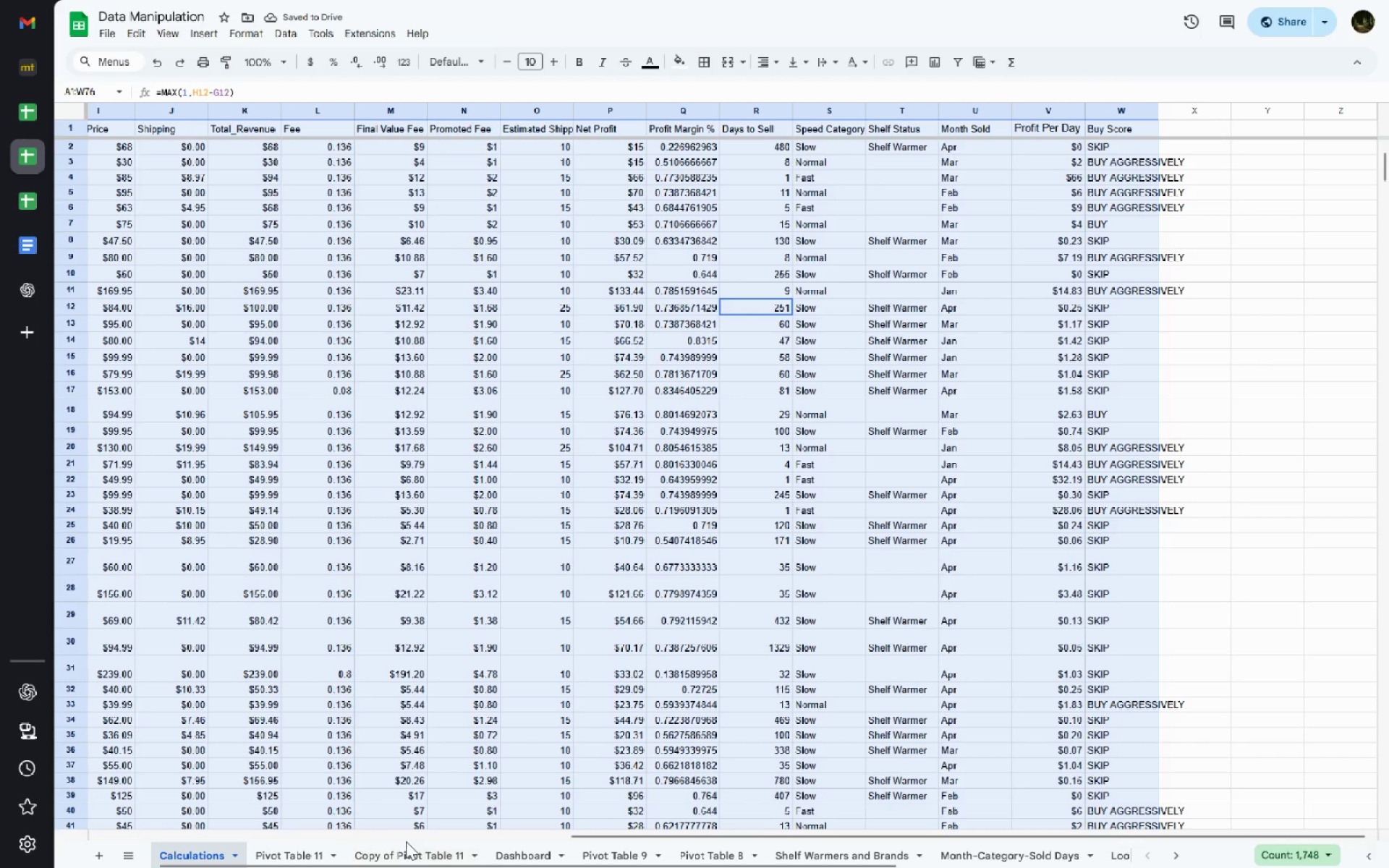 
left_click([403, 848])
 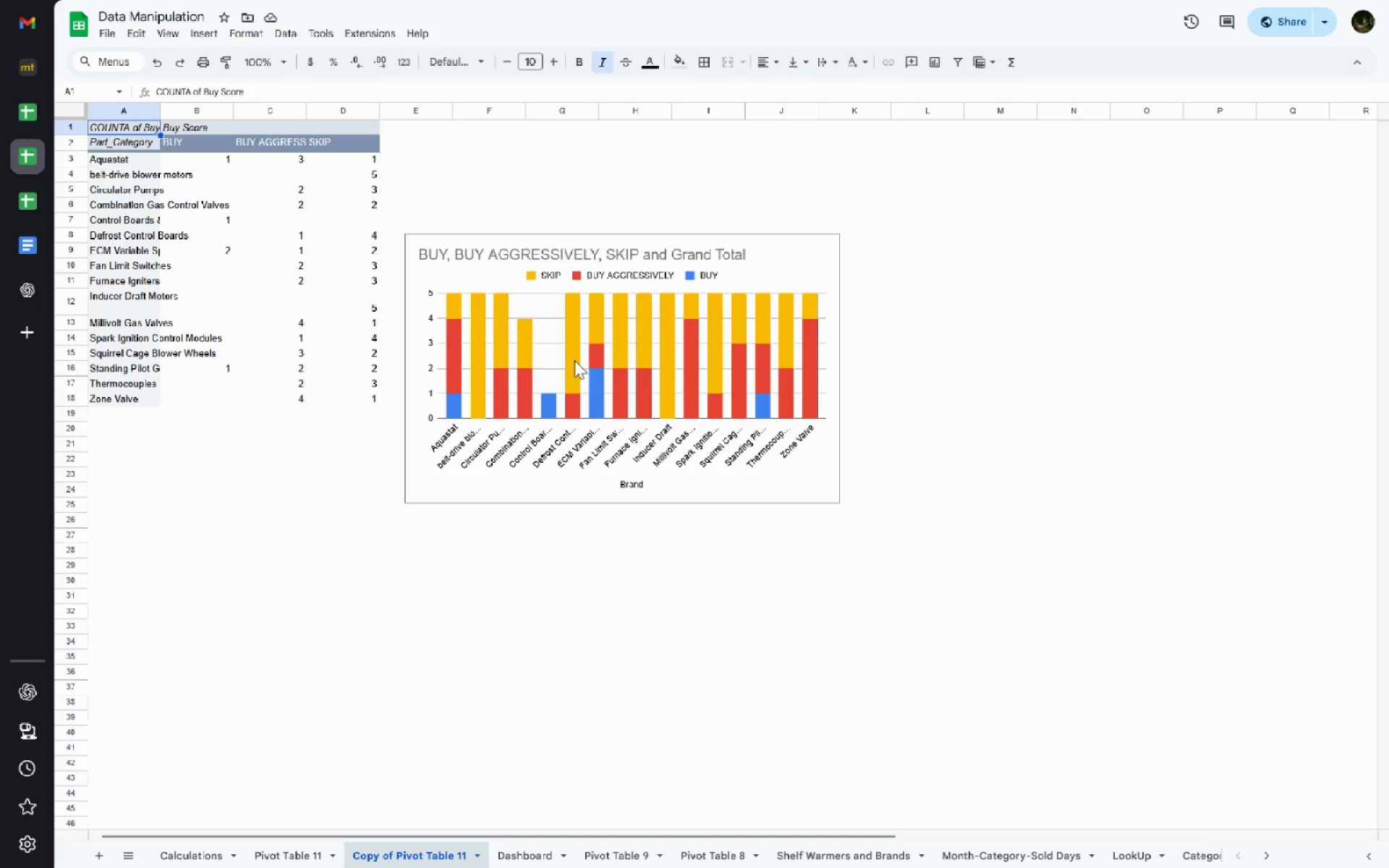 
left_click([435, 265])
 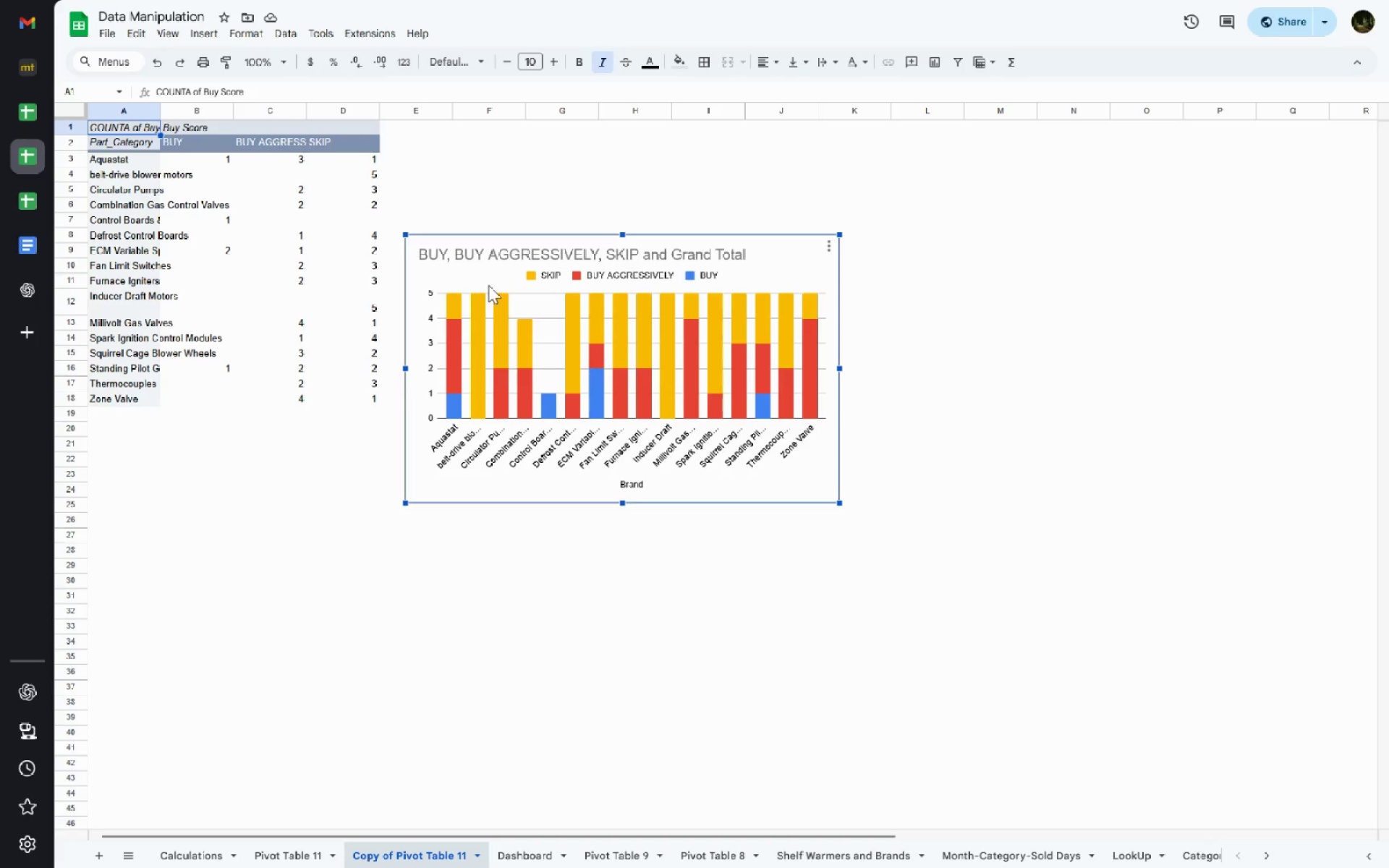 
key(Control+C)
 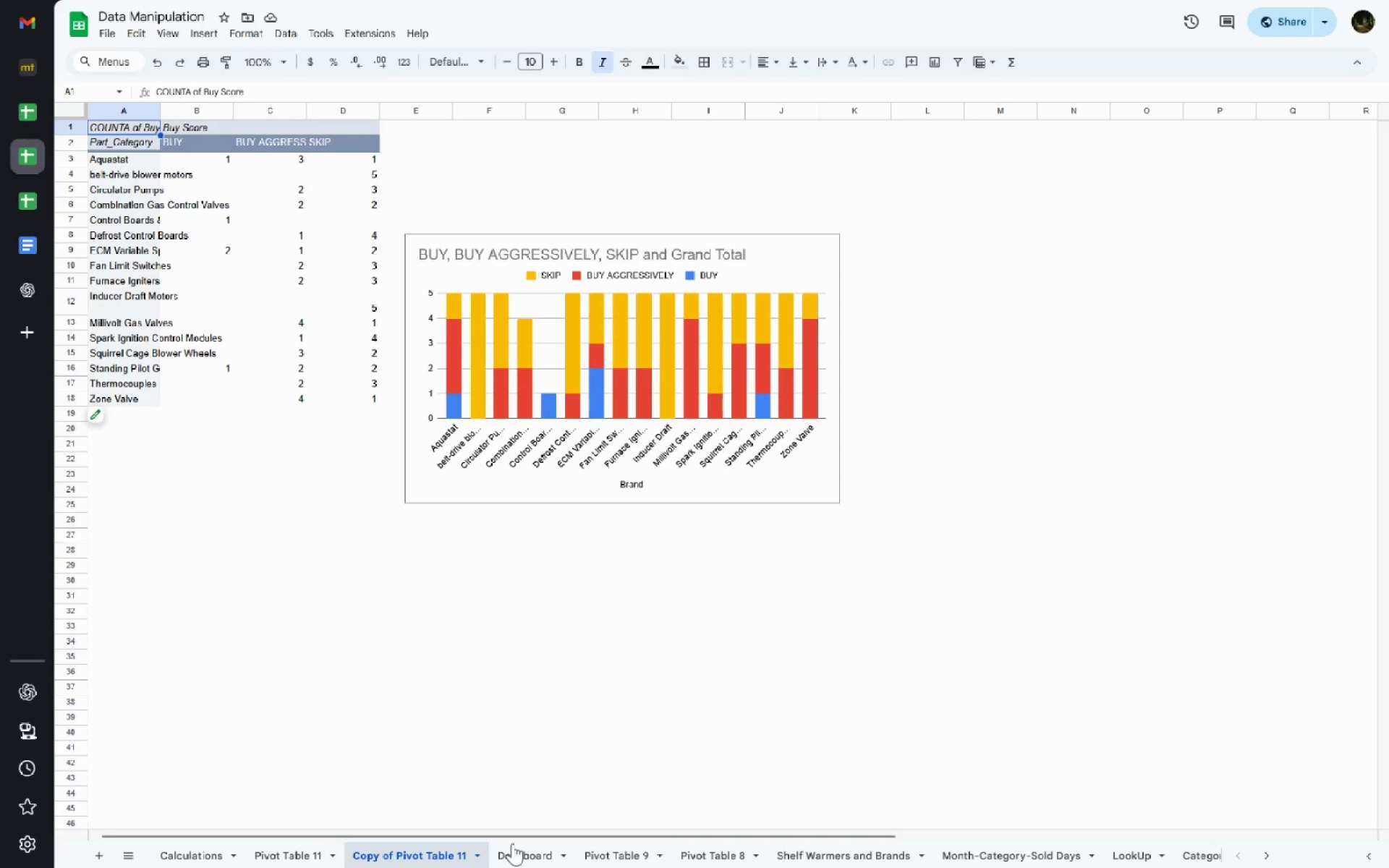 
left_click([514, 851])
 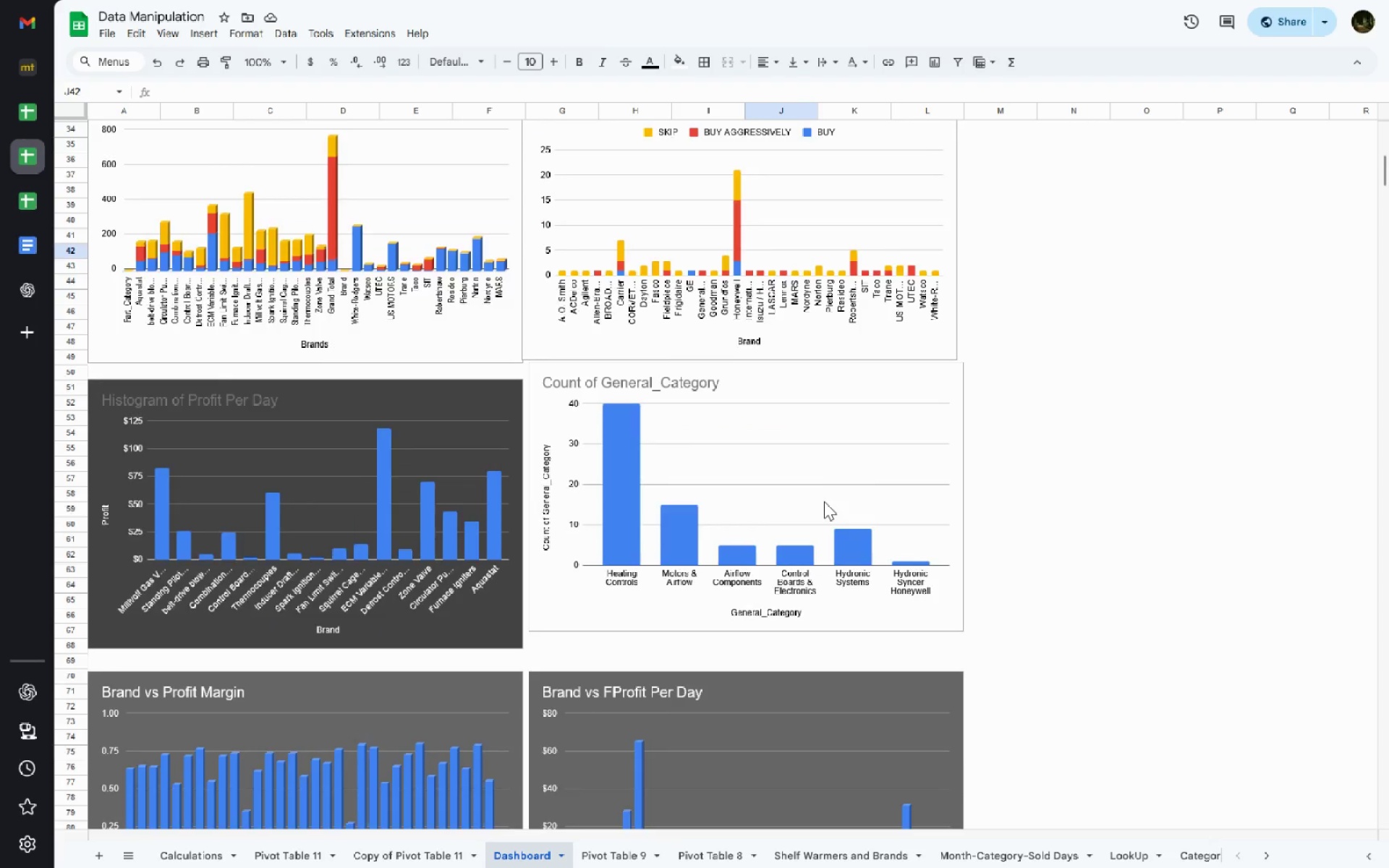 
left_click([713, 458])
 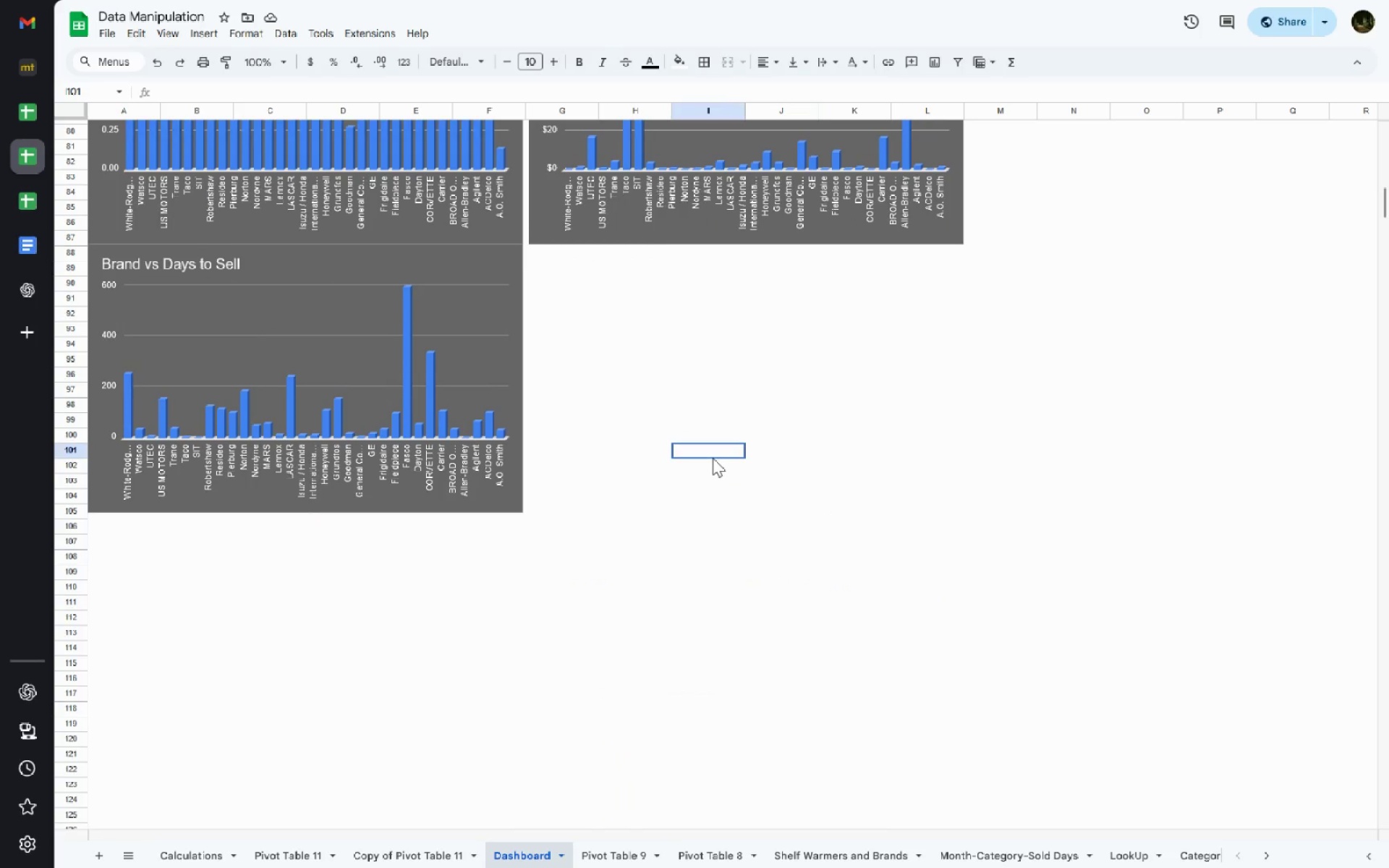 
key(Control+V)
 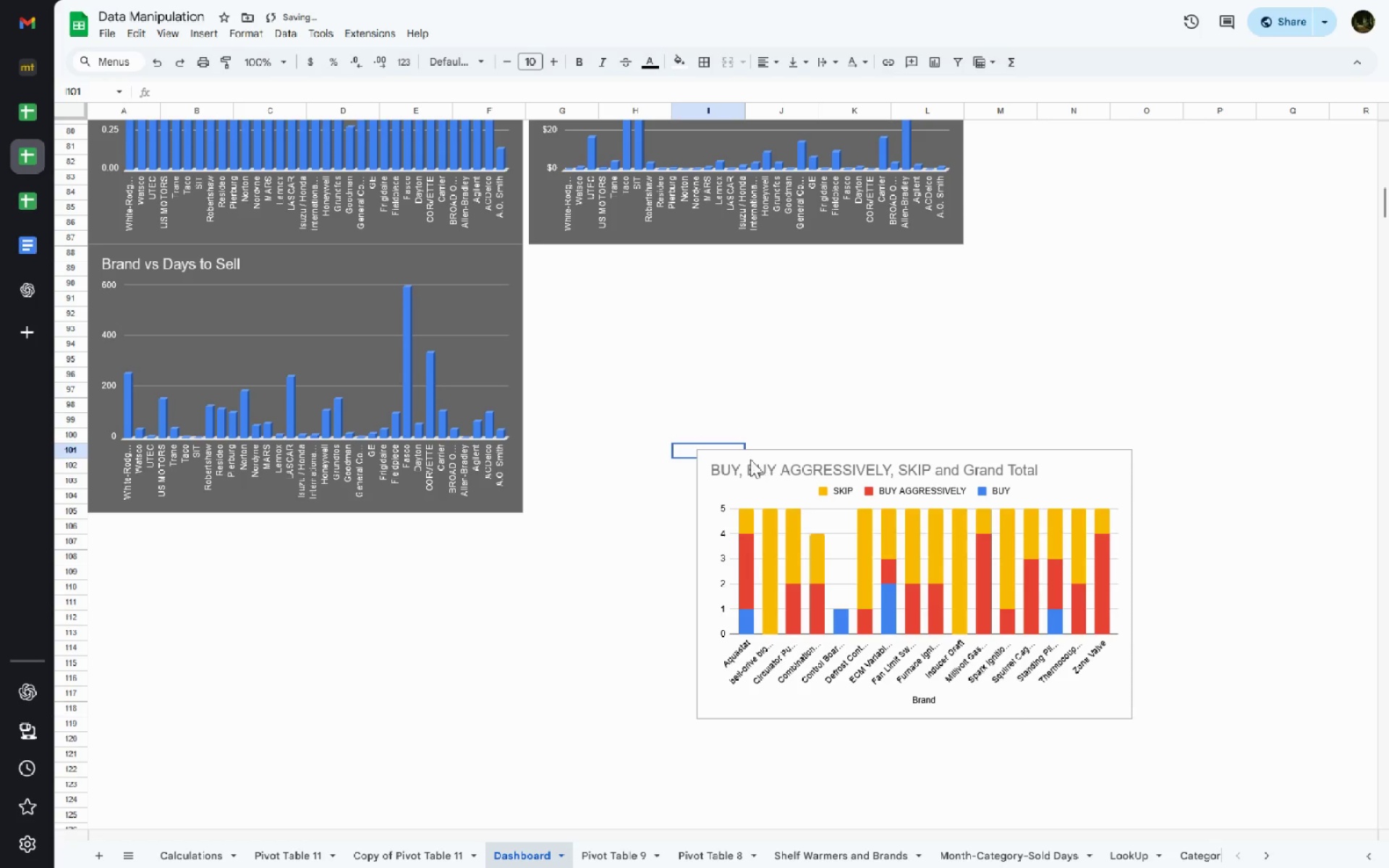 
left_click_drag(start_coordinate=[748, 464], to_coordinate=[627, 350])
 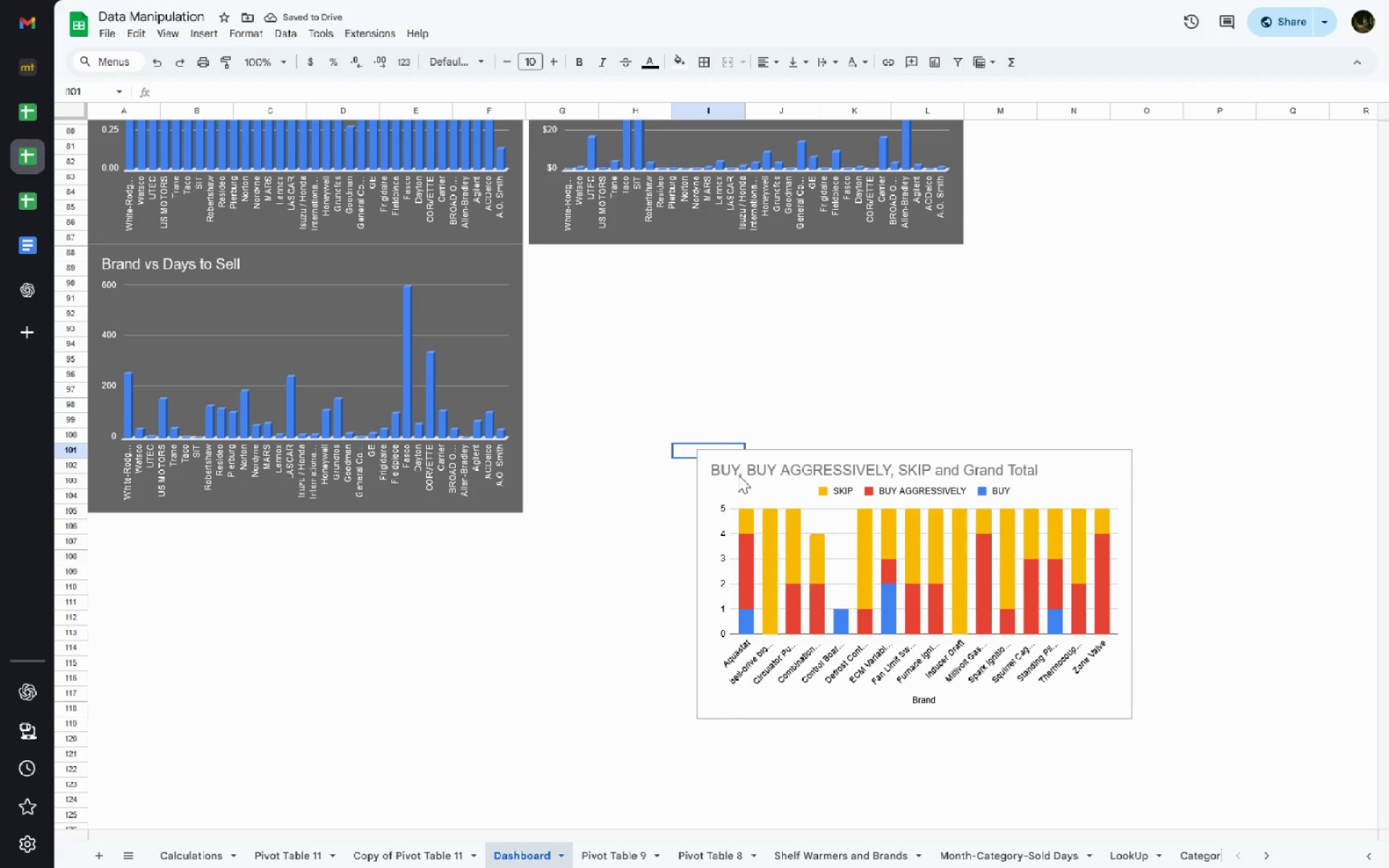 
left_click_drag(start_coordinate=[738, 475], to_coordinate=[634, 307])
 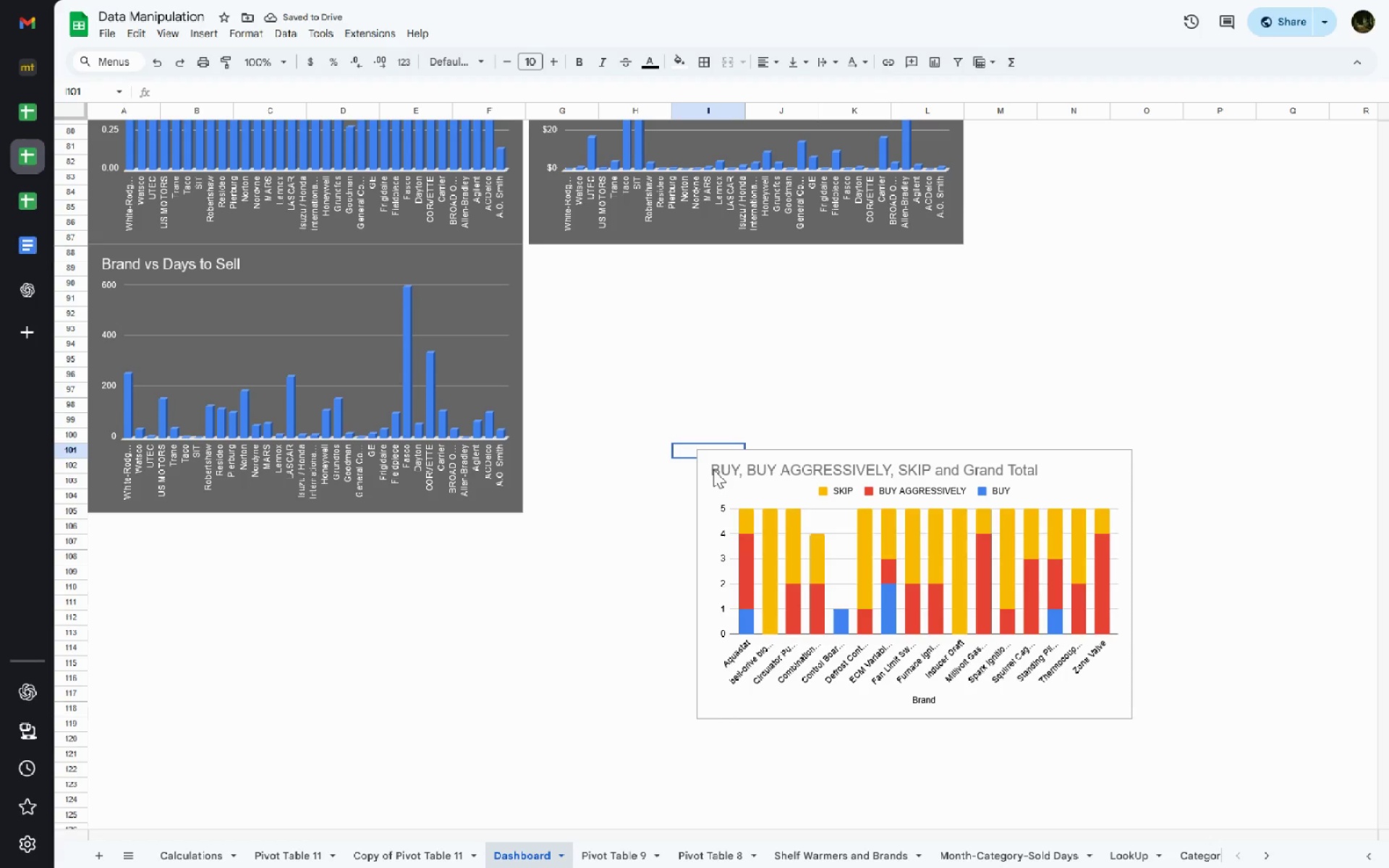 
left_click([713, 469])
 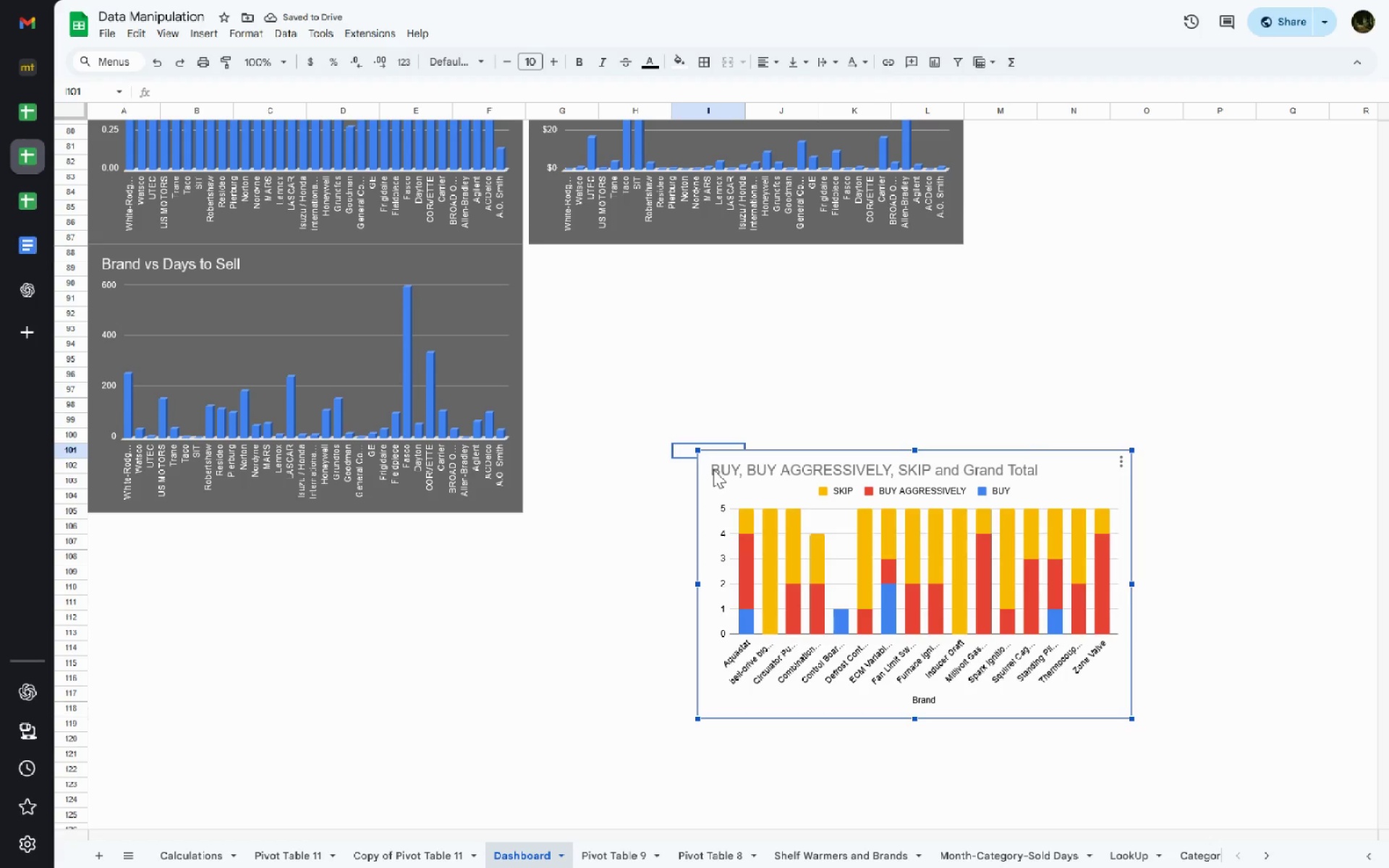 
left_click_drag(start_coordinate=[713, 469], to_coordinate=[540, 255])
 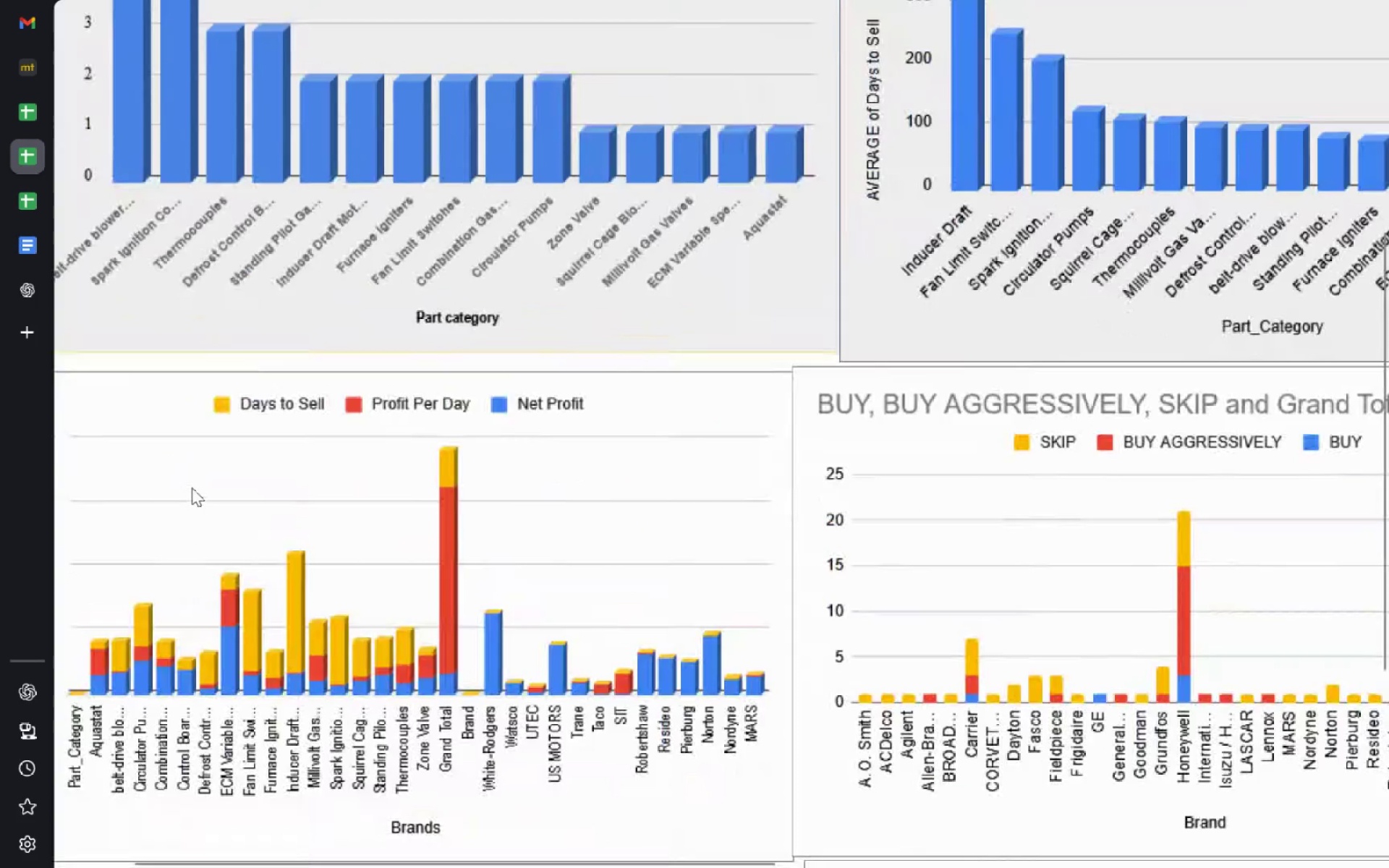 
wait(20.42)
 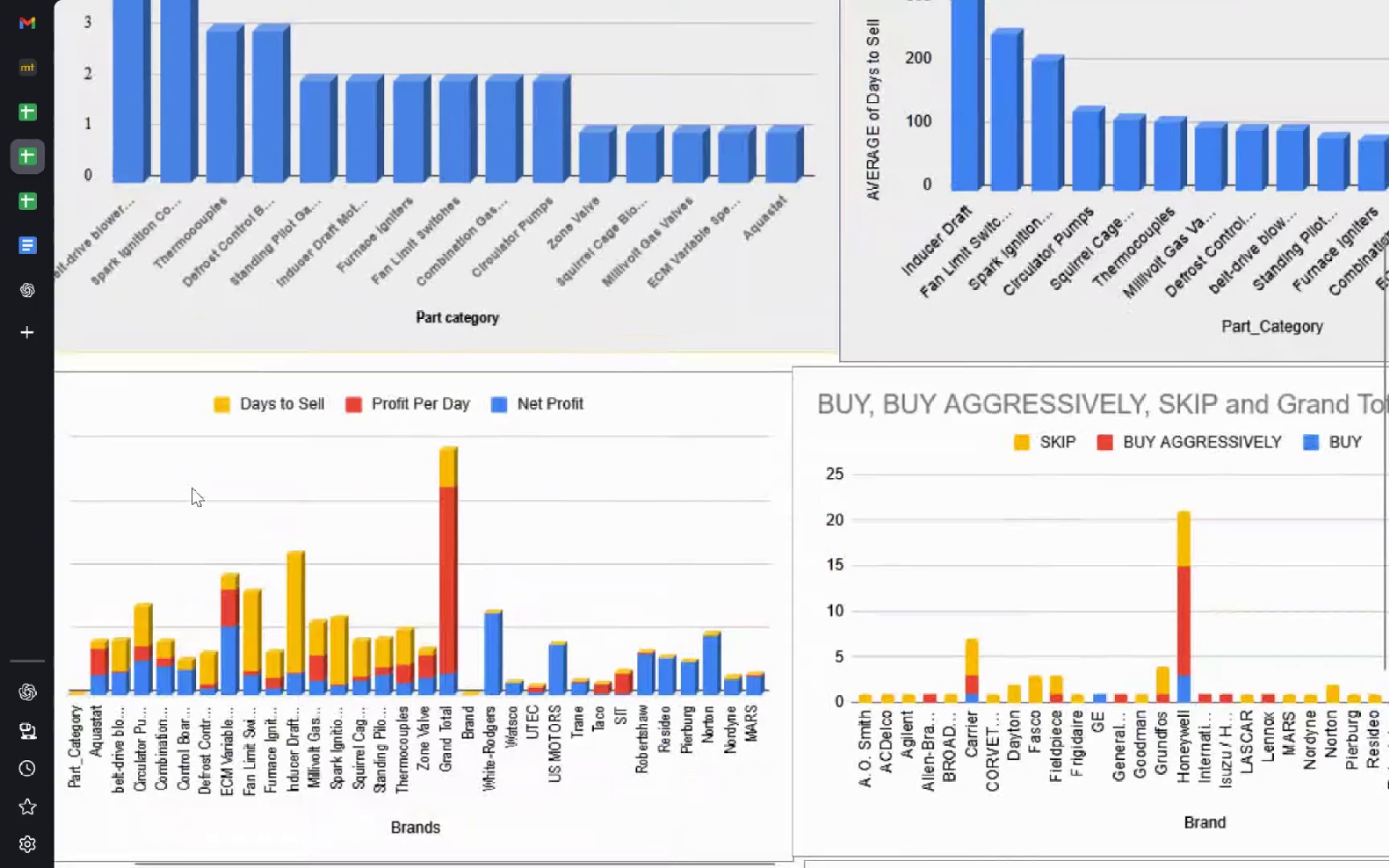 
left_click([318, 448])
 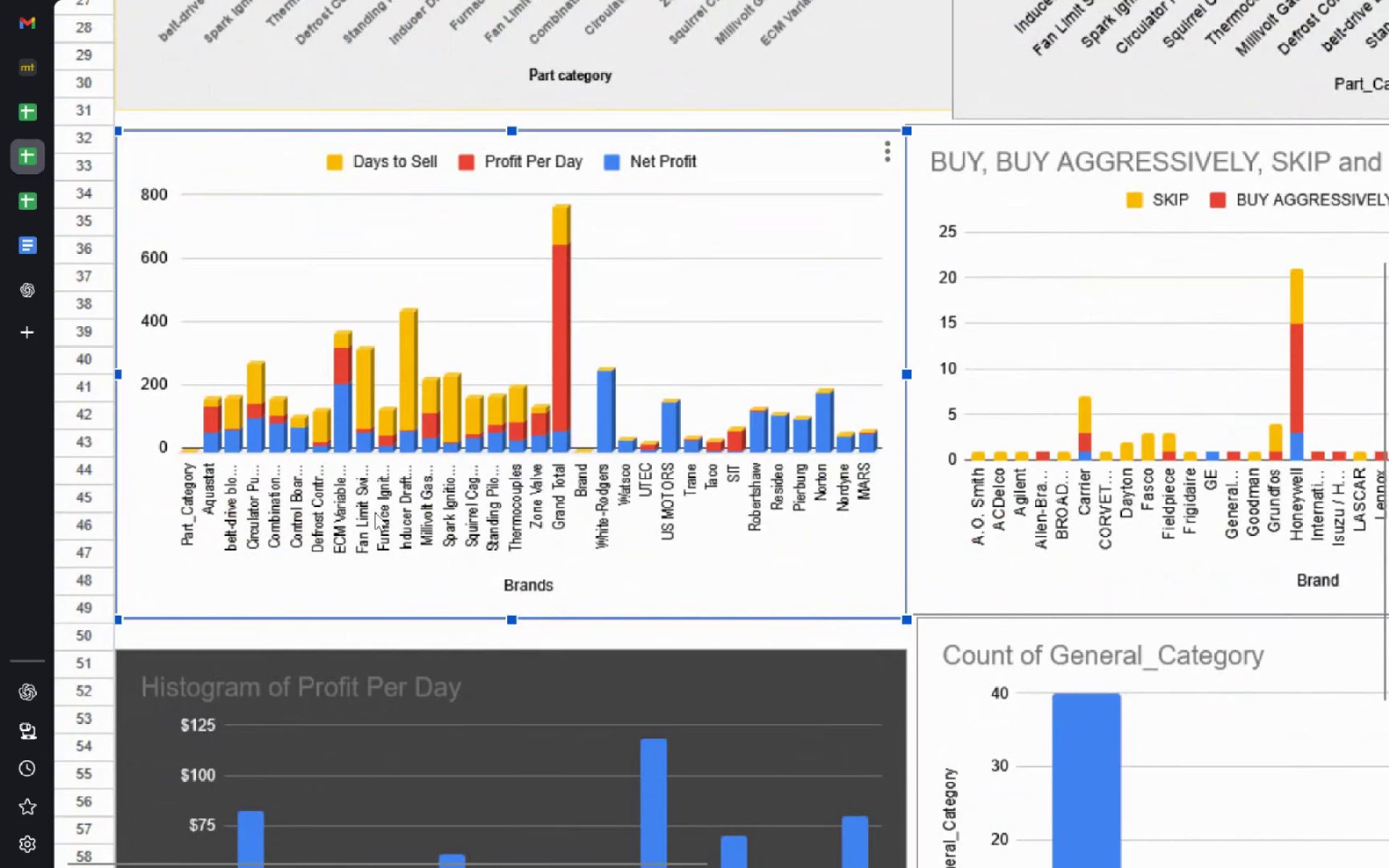 
left_click([555, 532])
 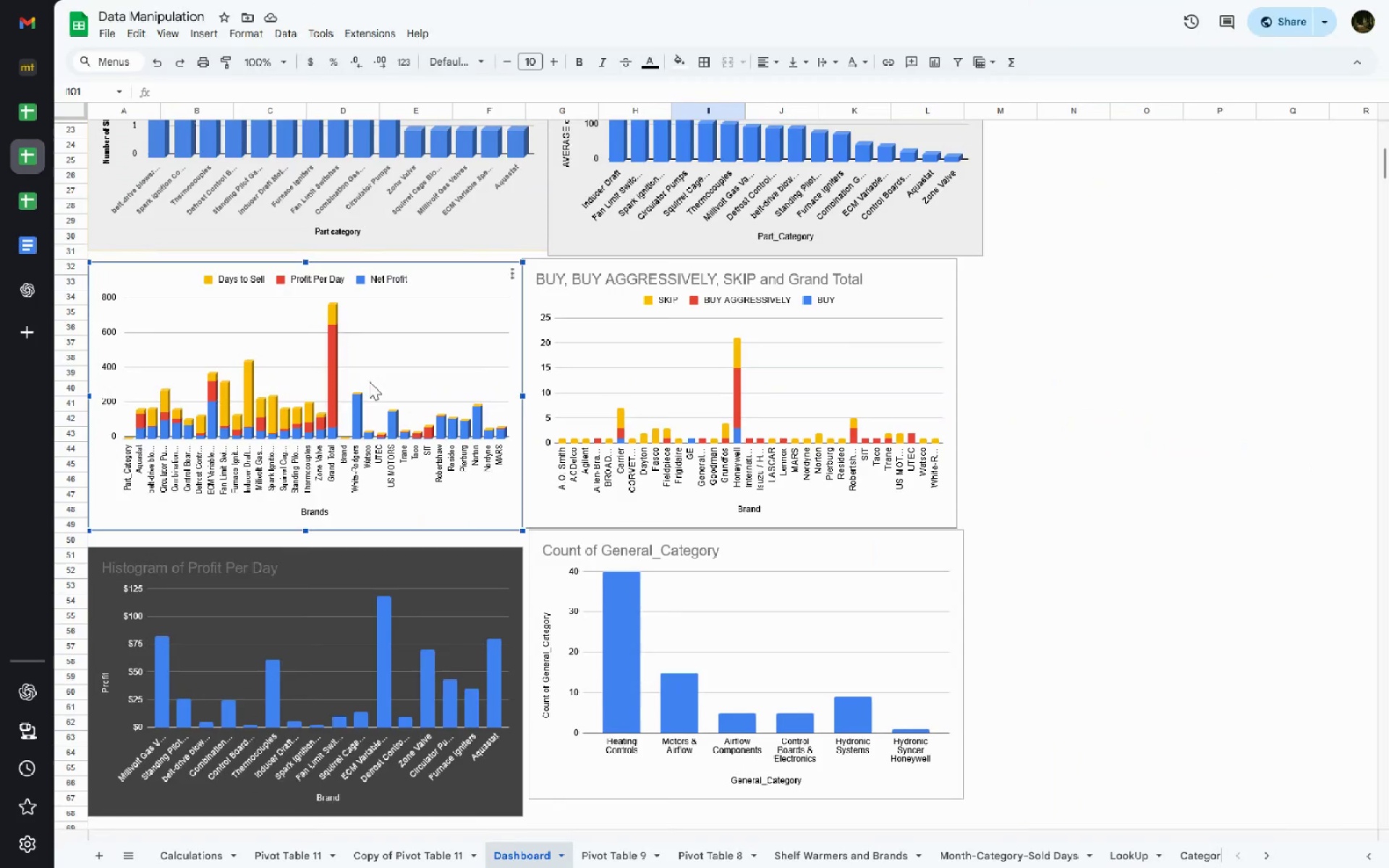 
wait(7.2)
 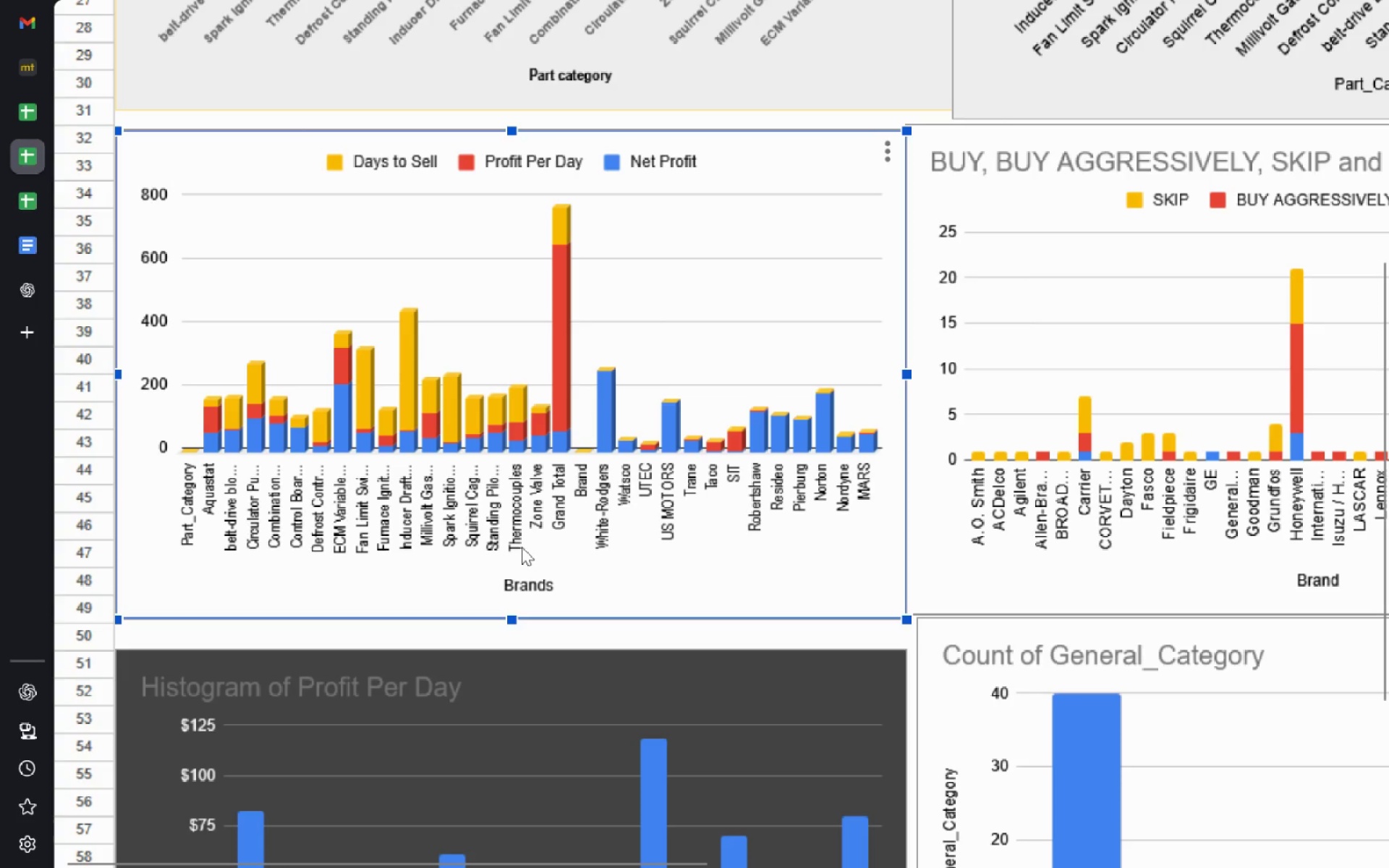 
key(Delete)
 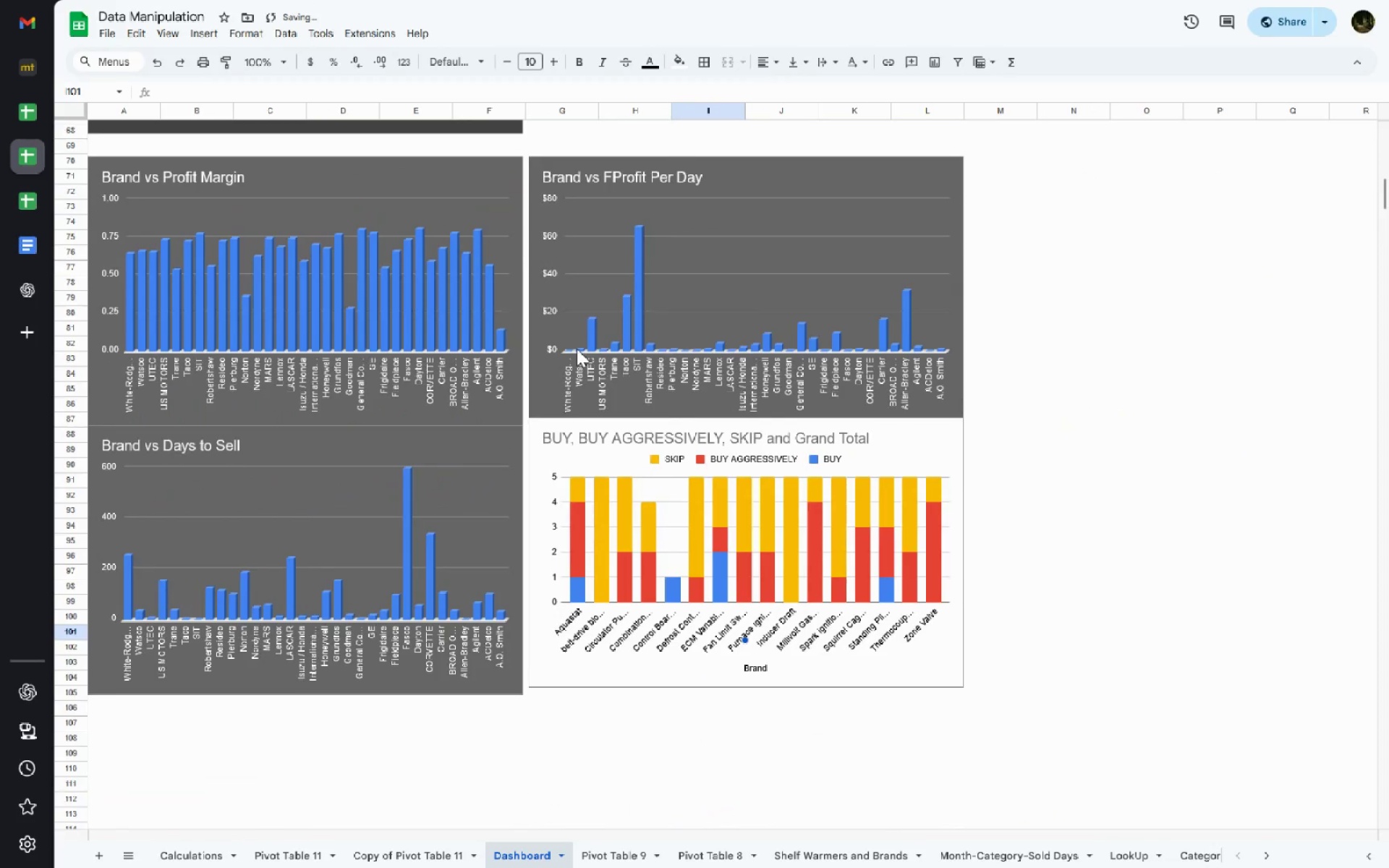 
left_click_drag(start_coordinate=[603, 452], to_coordinate=[419, 163])
 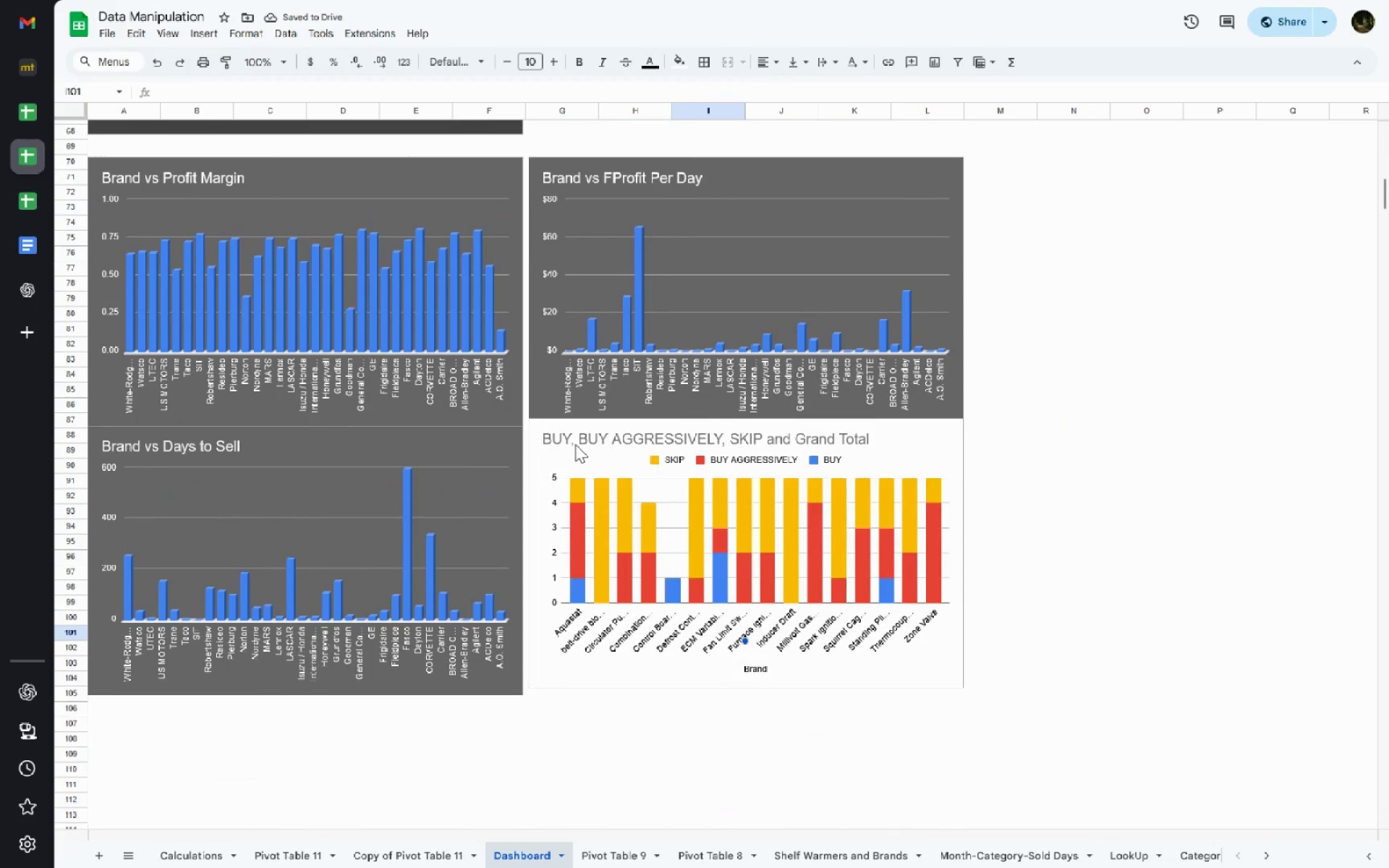 
left_click([575, 444])
 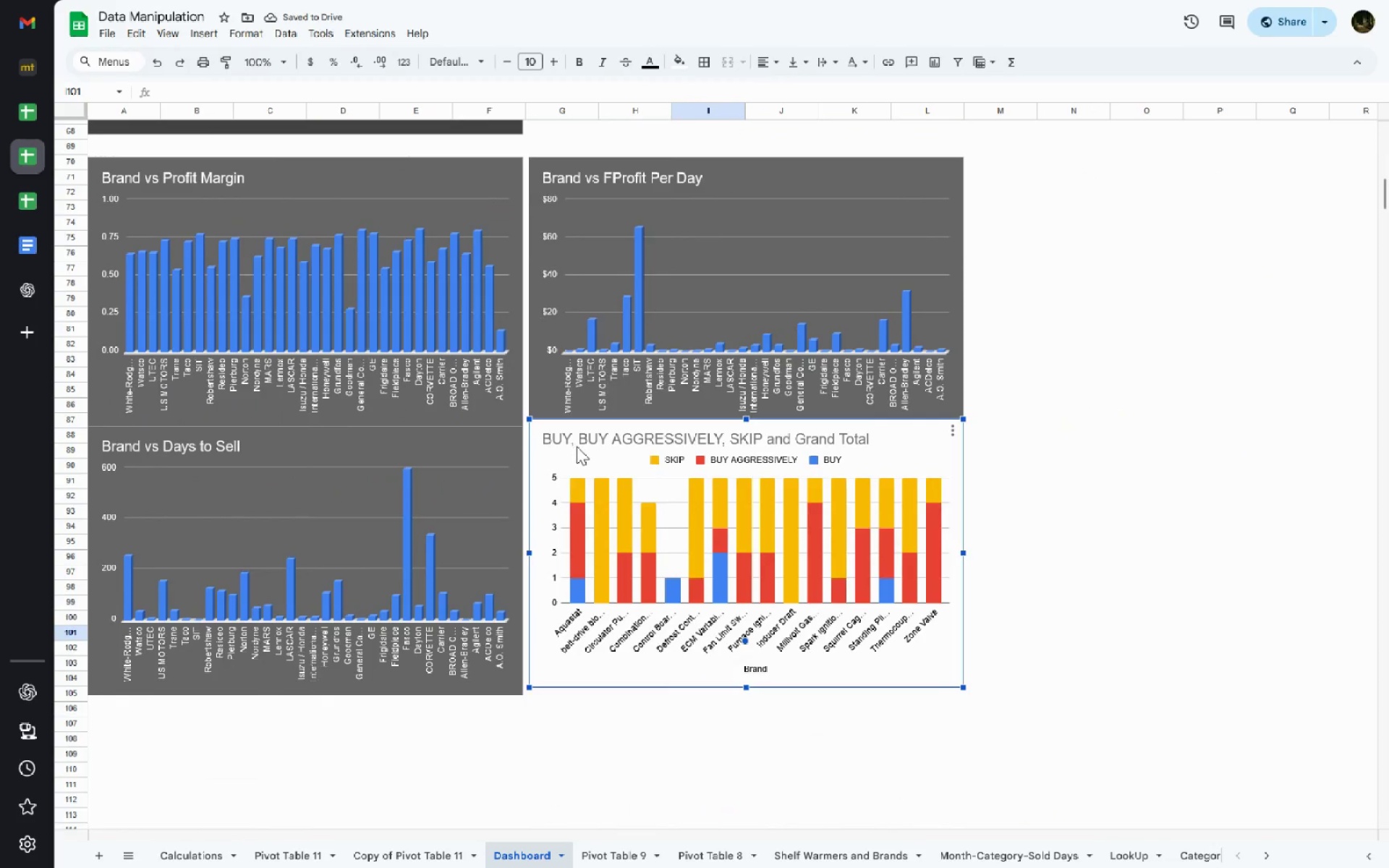 
left_click_drag(start_coordinate=[577, 446], to_coordinate=[349, 114])
 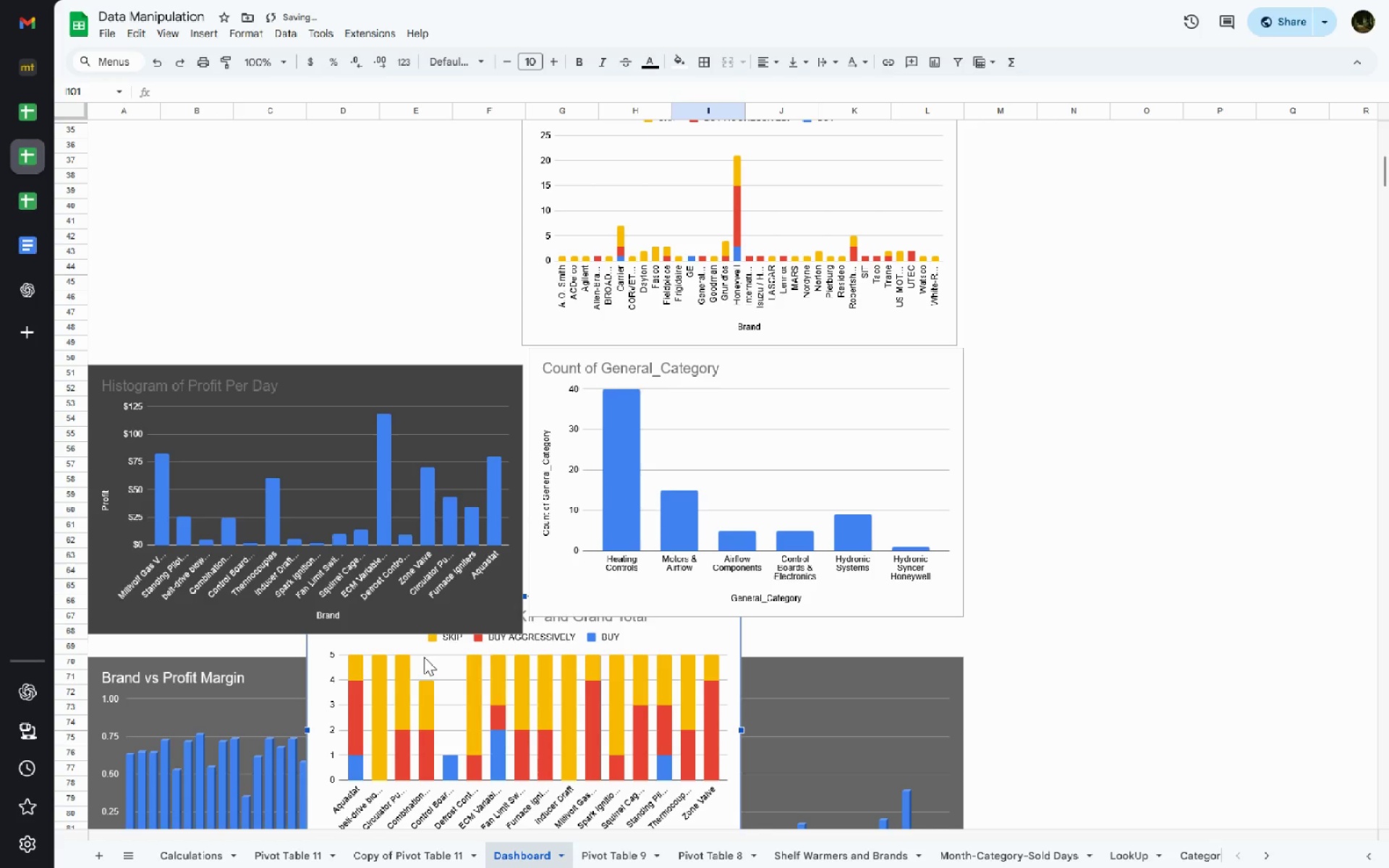 
left_click_drag(start_coordinate=[407, 655], to_coordinate=[177, 154])
 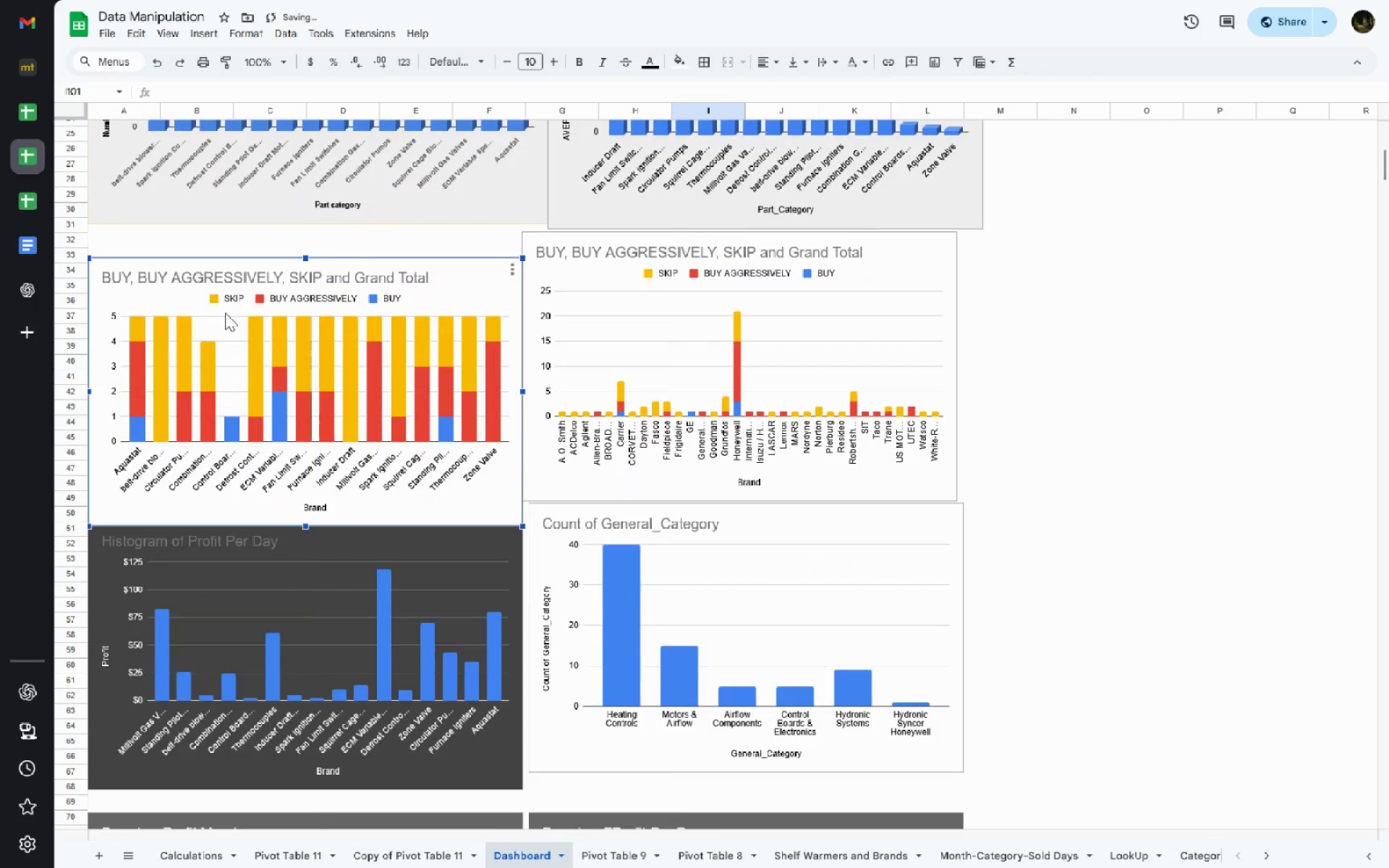 
left_click_drag(start_coordinate=[174, 293], to_coordinate=[161, 257])
 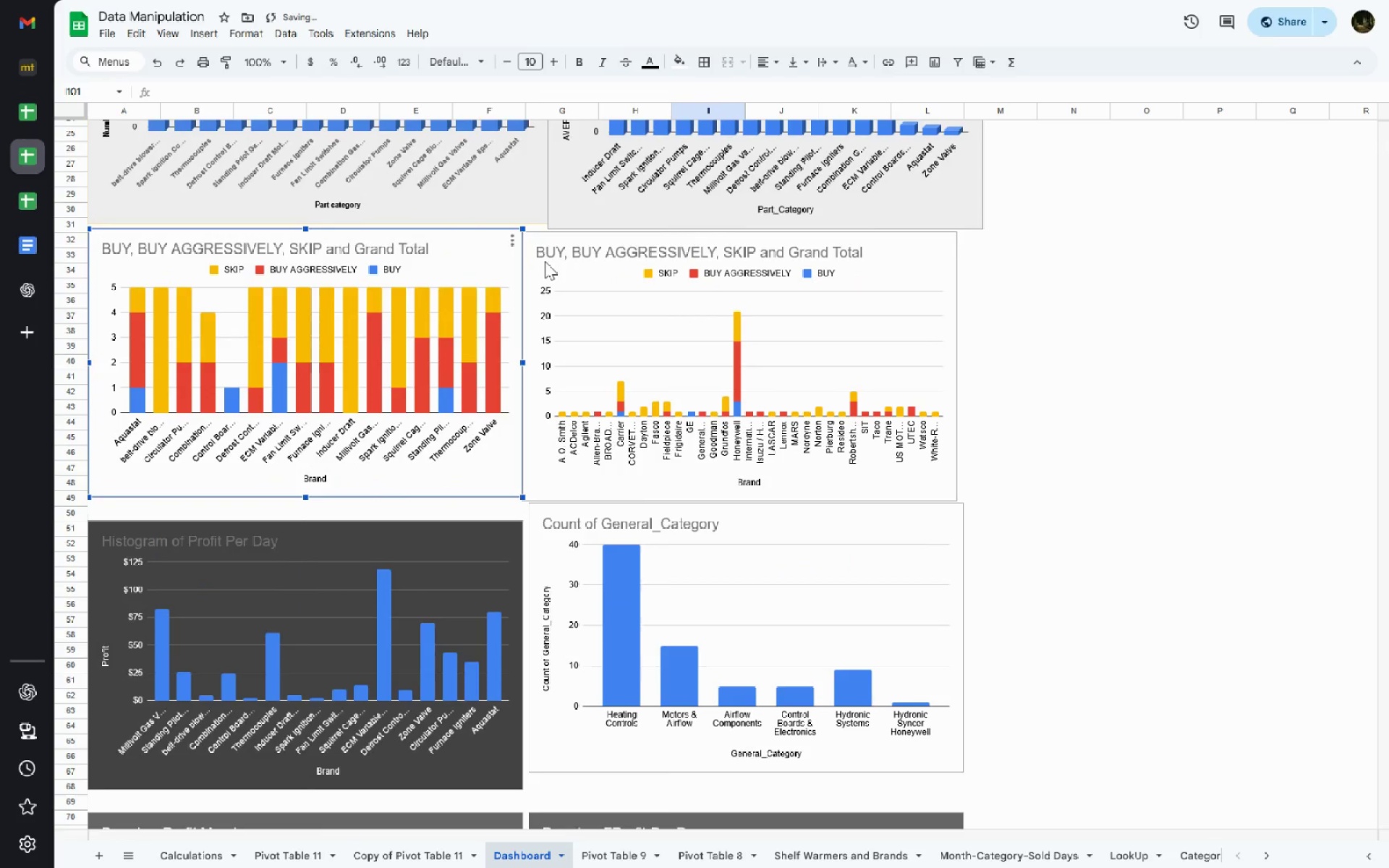 
left_click([563, 257])
 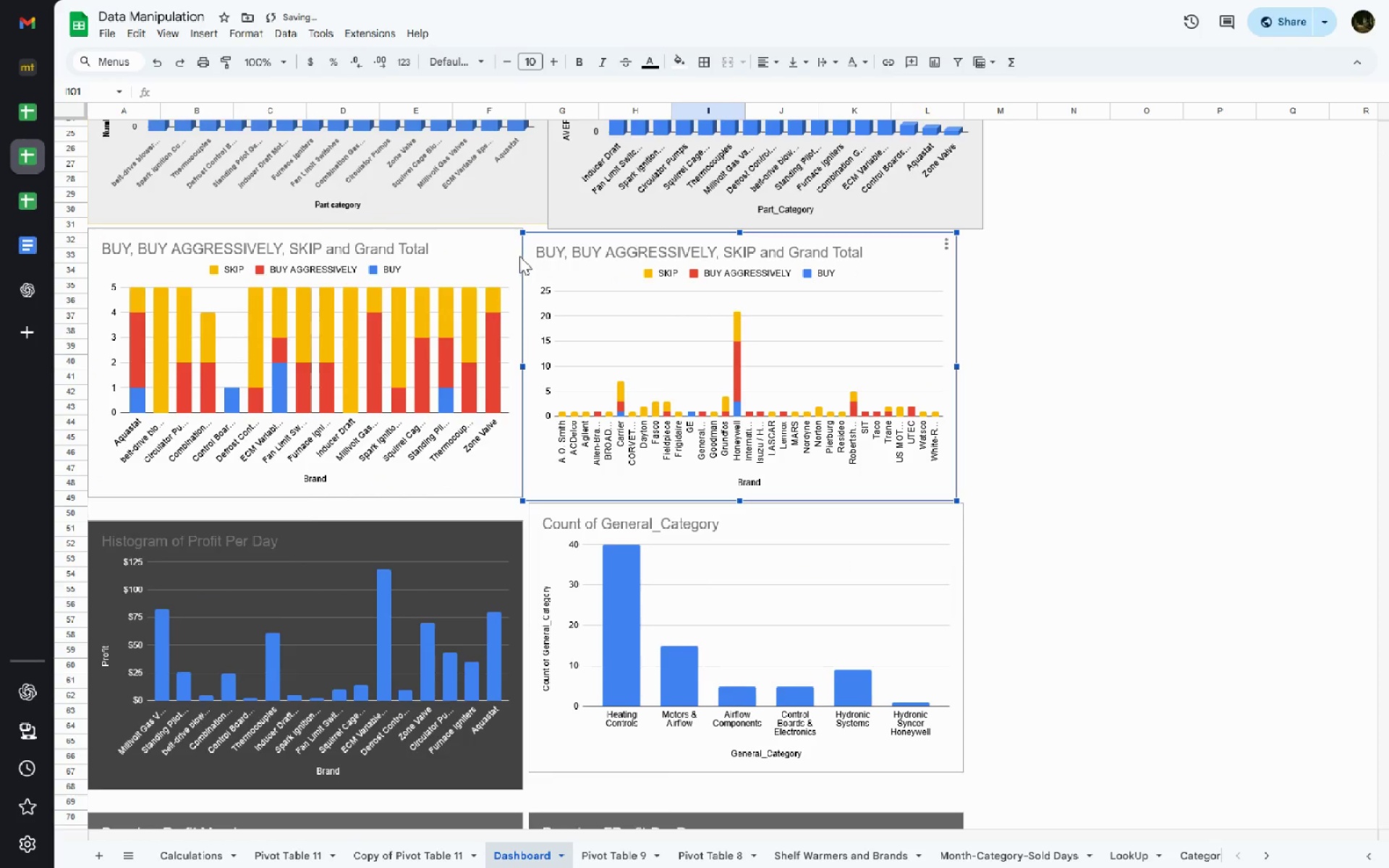 
left_click_drag(start_coordinate=[519, 256], to_coordinate=[557, 252])
 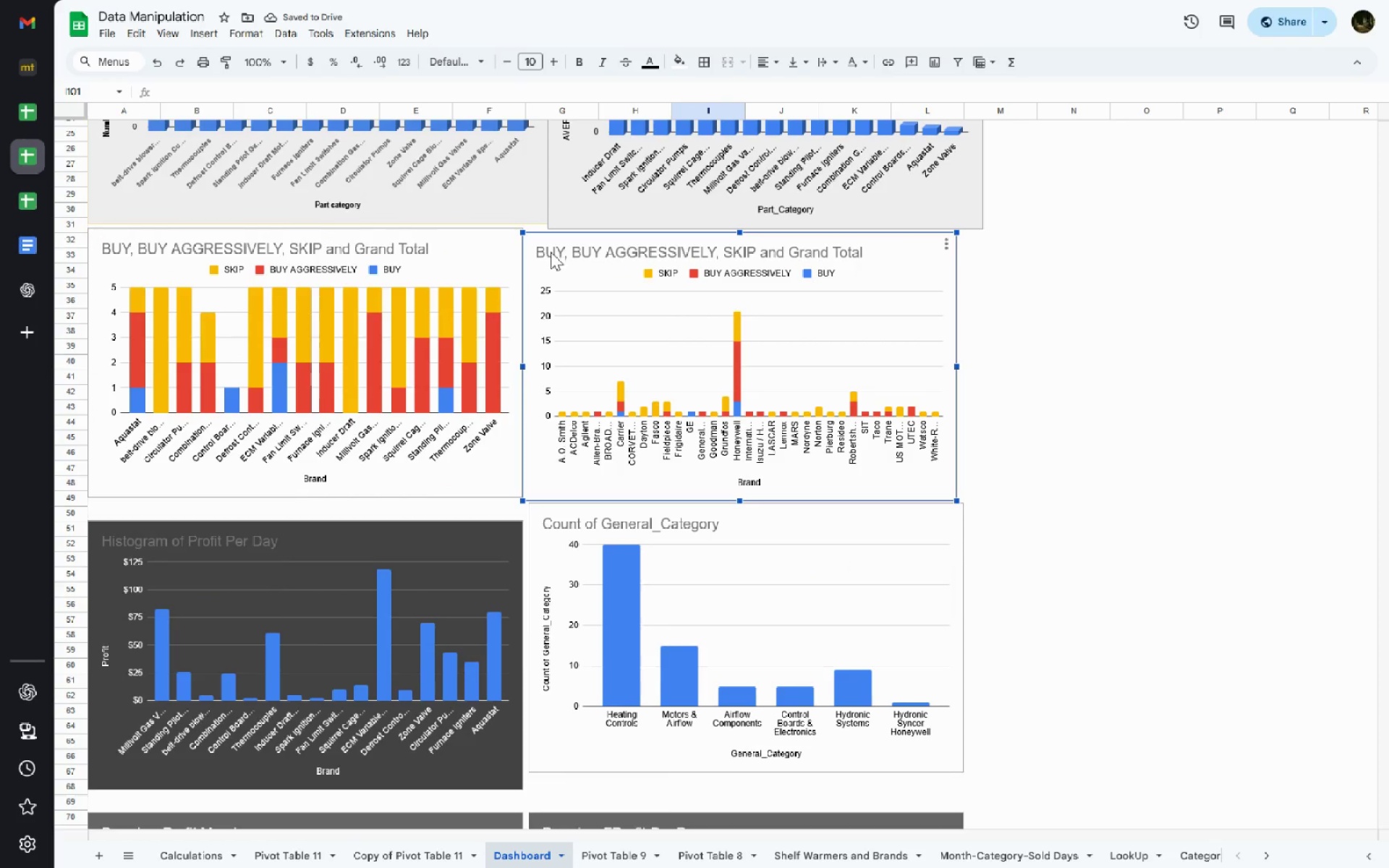 
left_click_drag(start_coordinate=[551, 252], to_coordinate=[559, 247])
 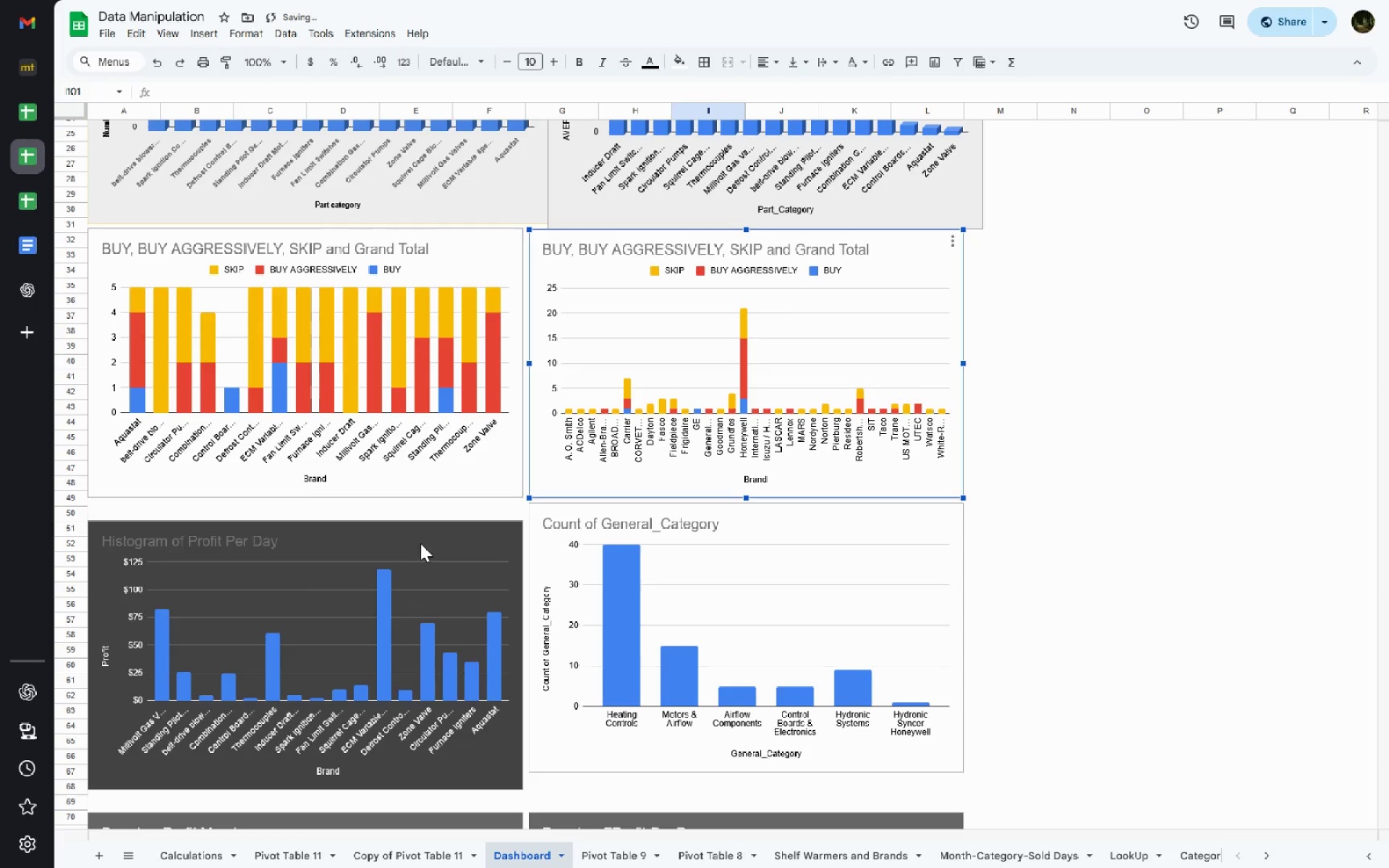 
left_click([420, 542])
 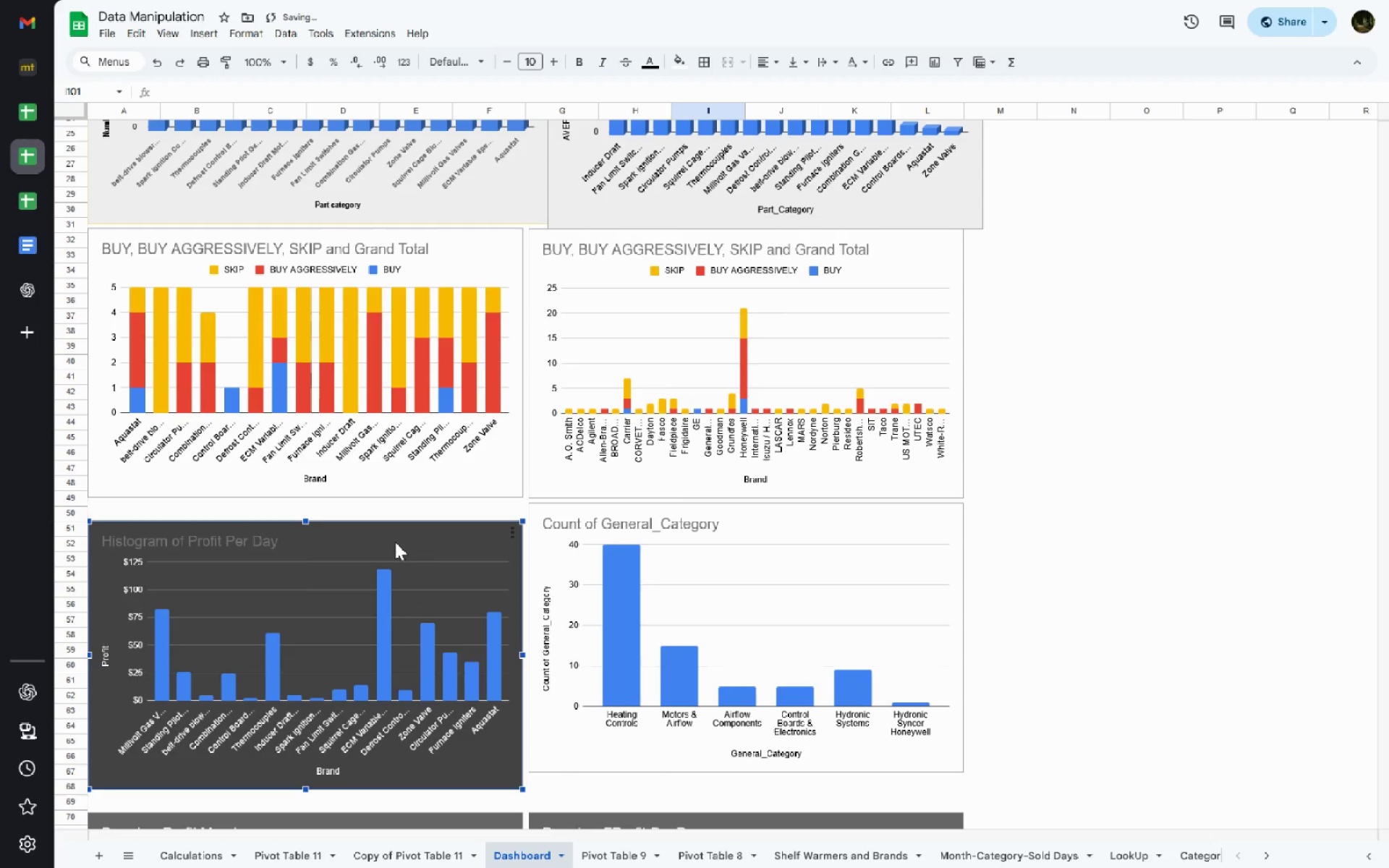 
left_click_drag(start_coordinate=[395, 542], to_coordinate=[395, 526])
 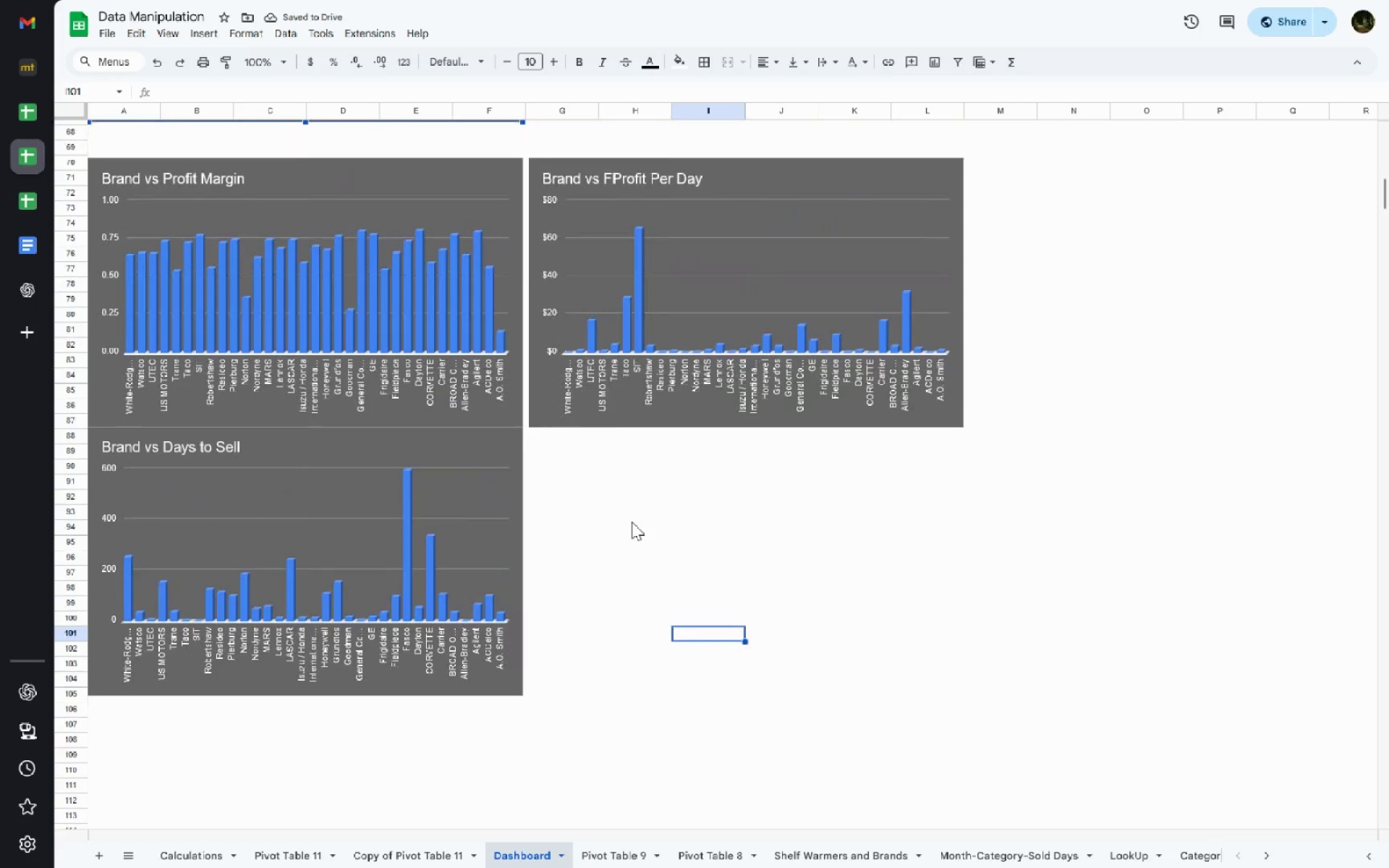 
wait(9.05)
 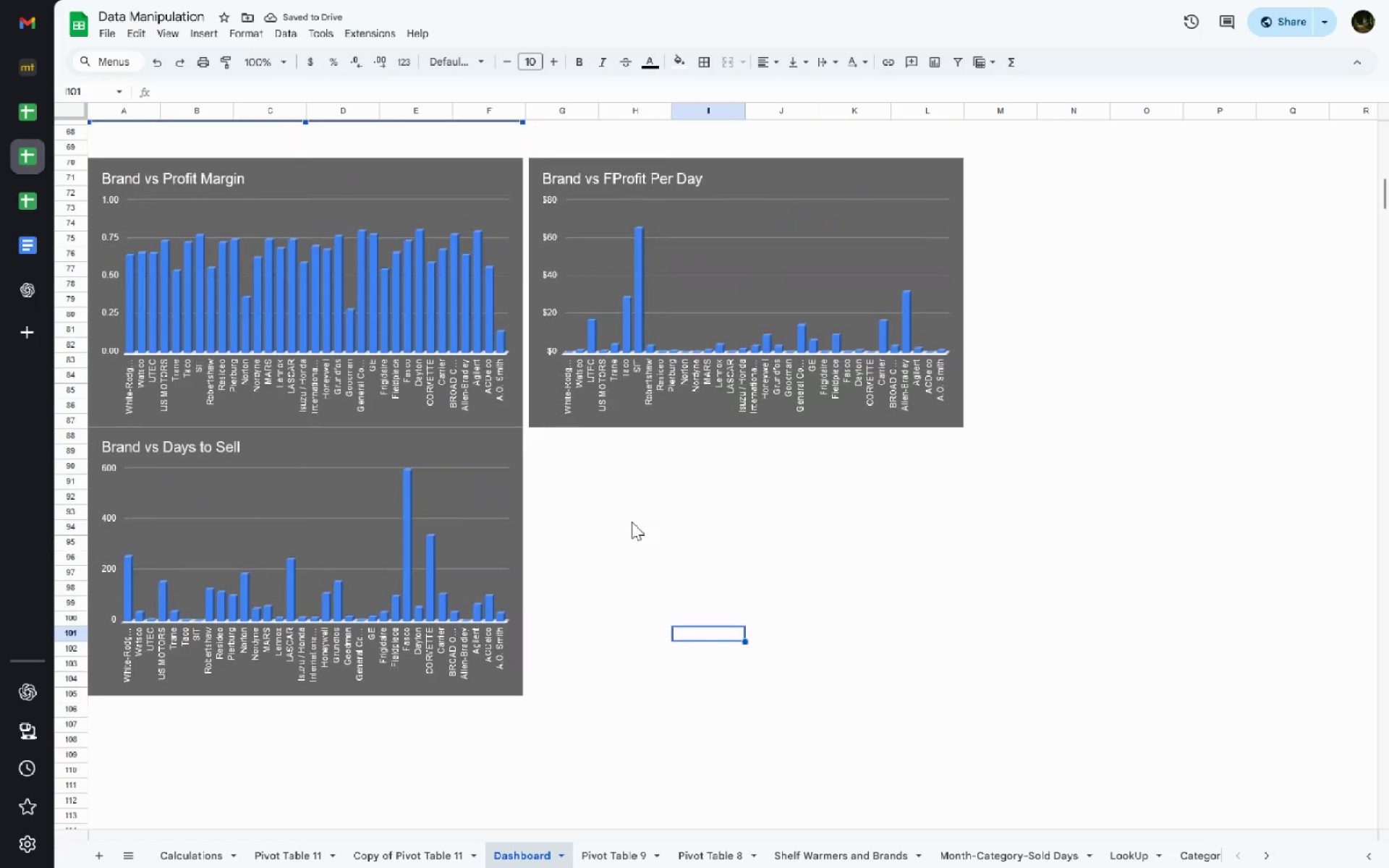 
key(Meta+MetaLeft)
 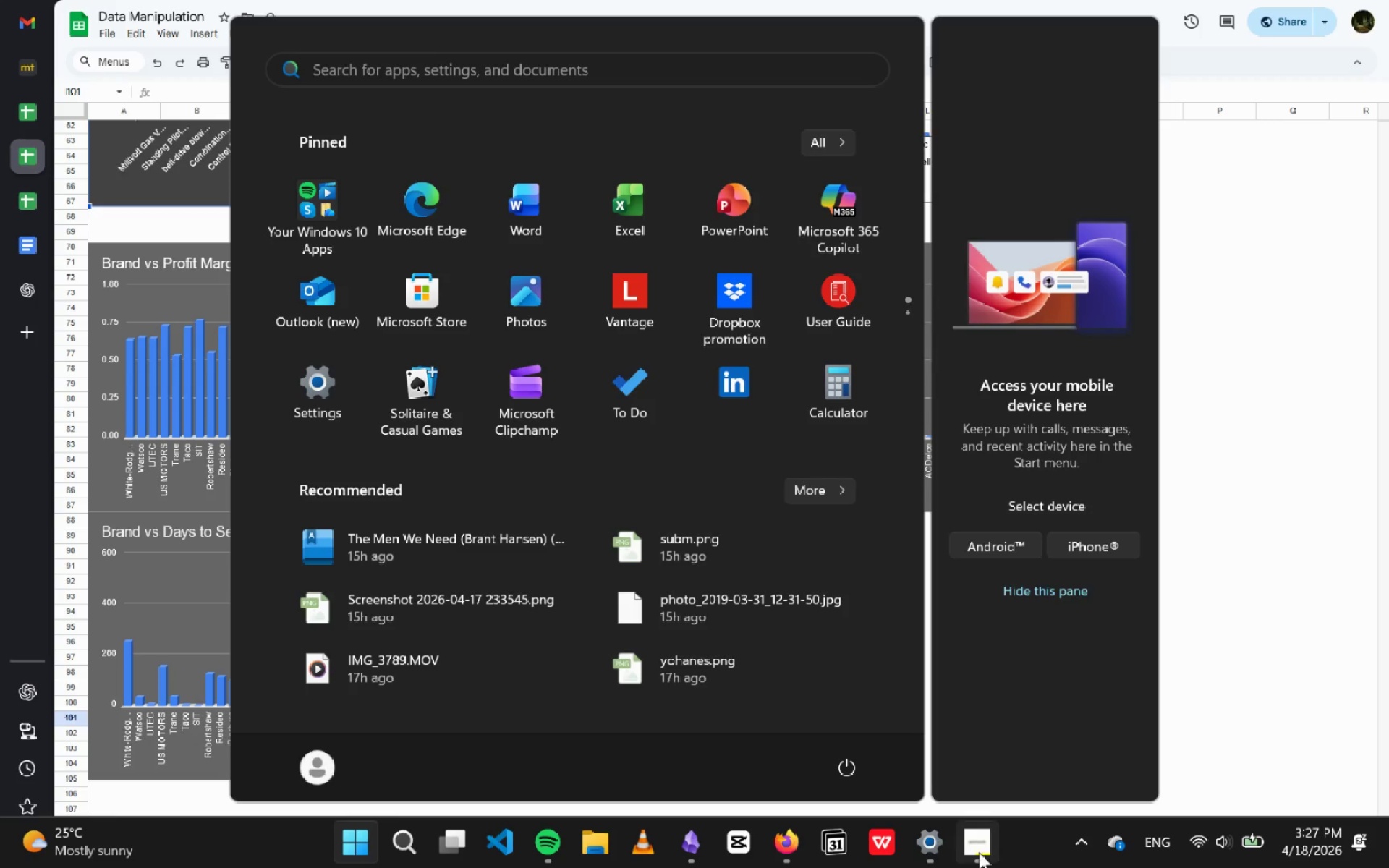 
left_click([979, 852])